 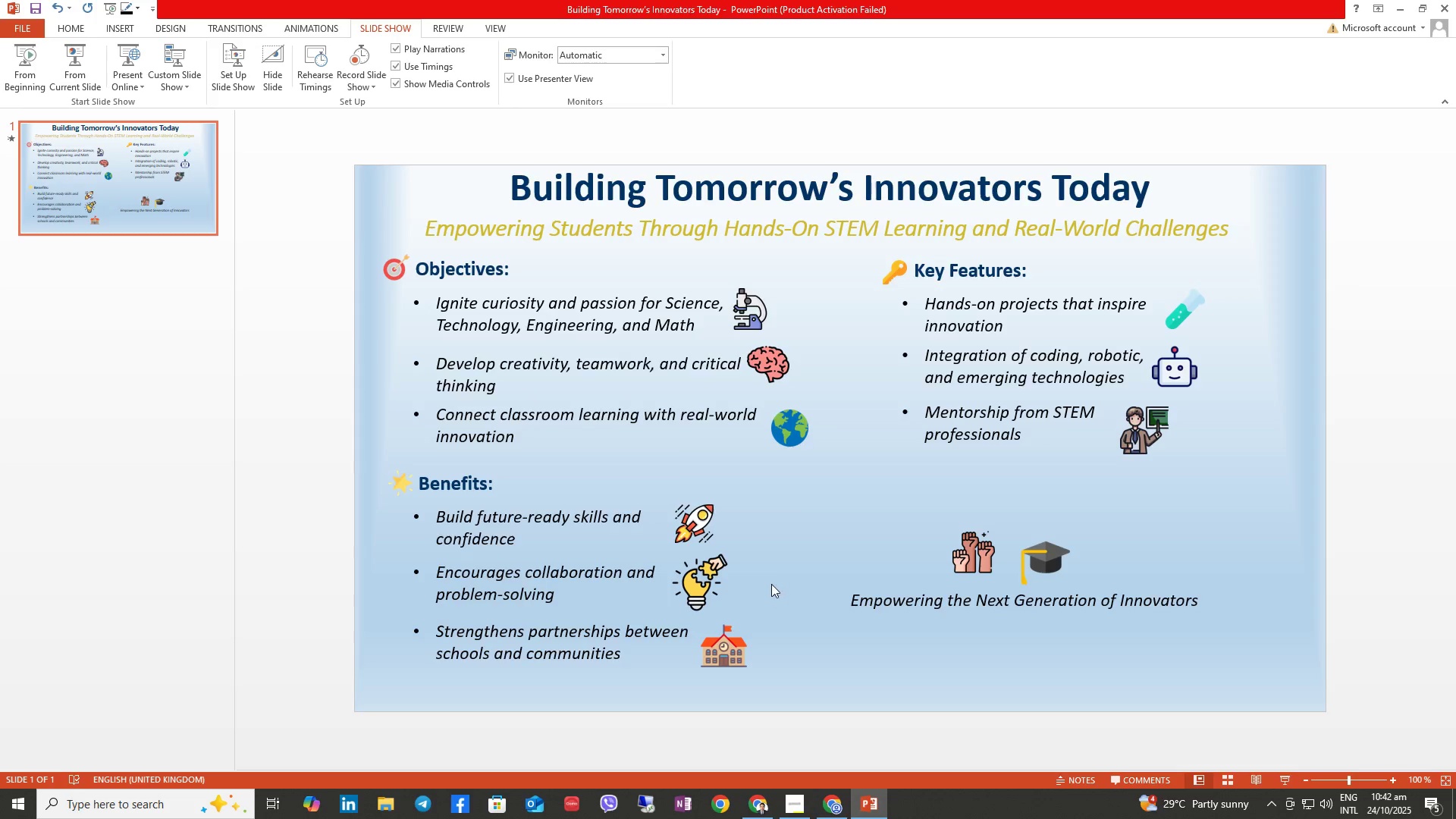 
left_click([787, 553])
 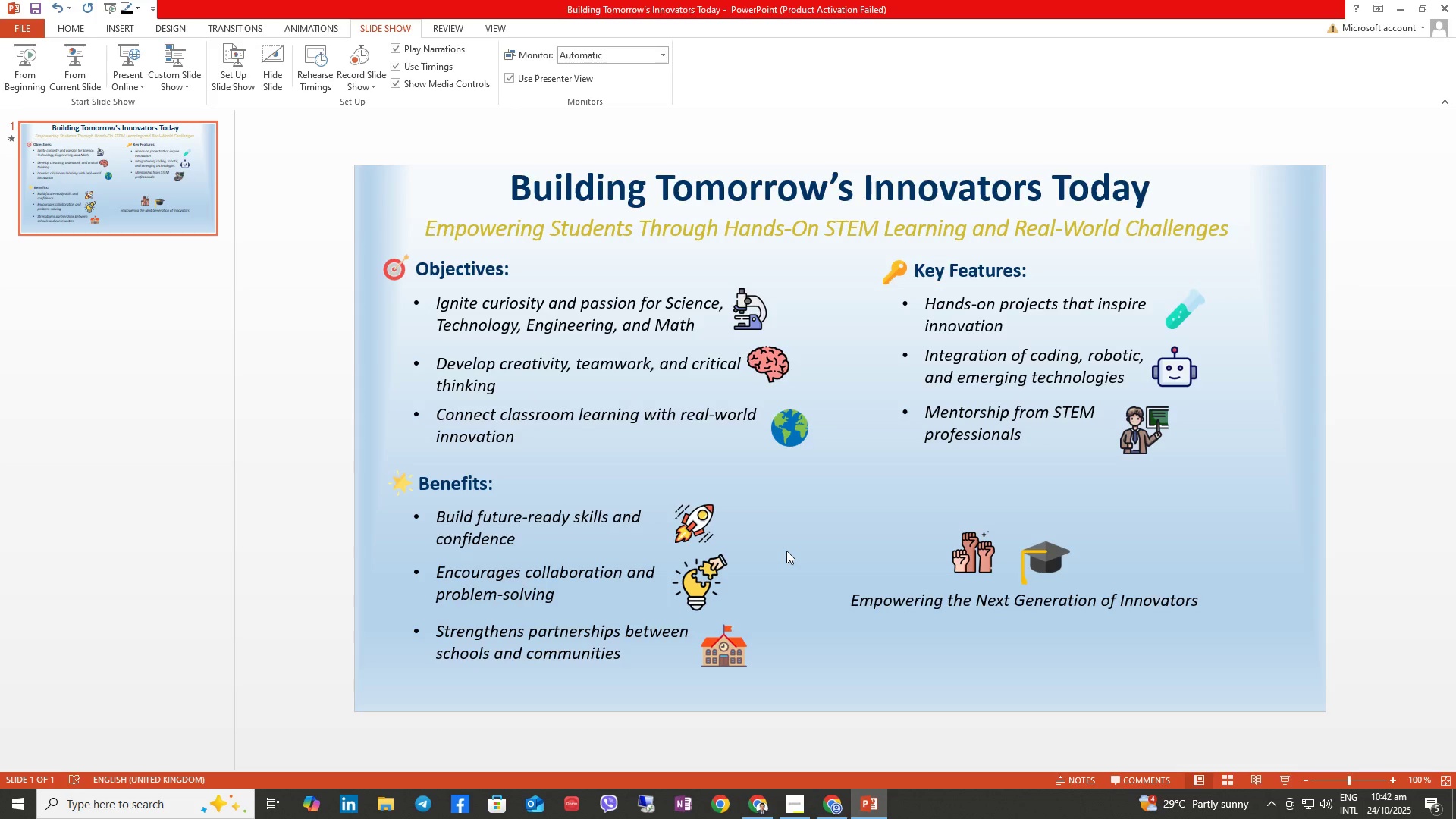 
key(Control+S)
 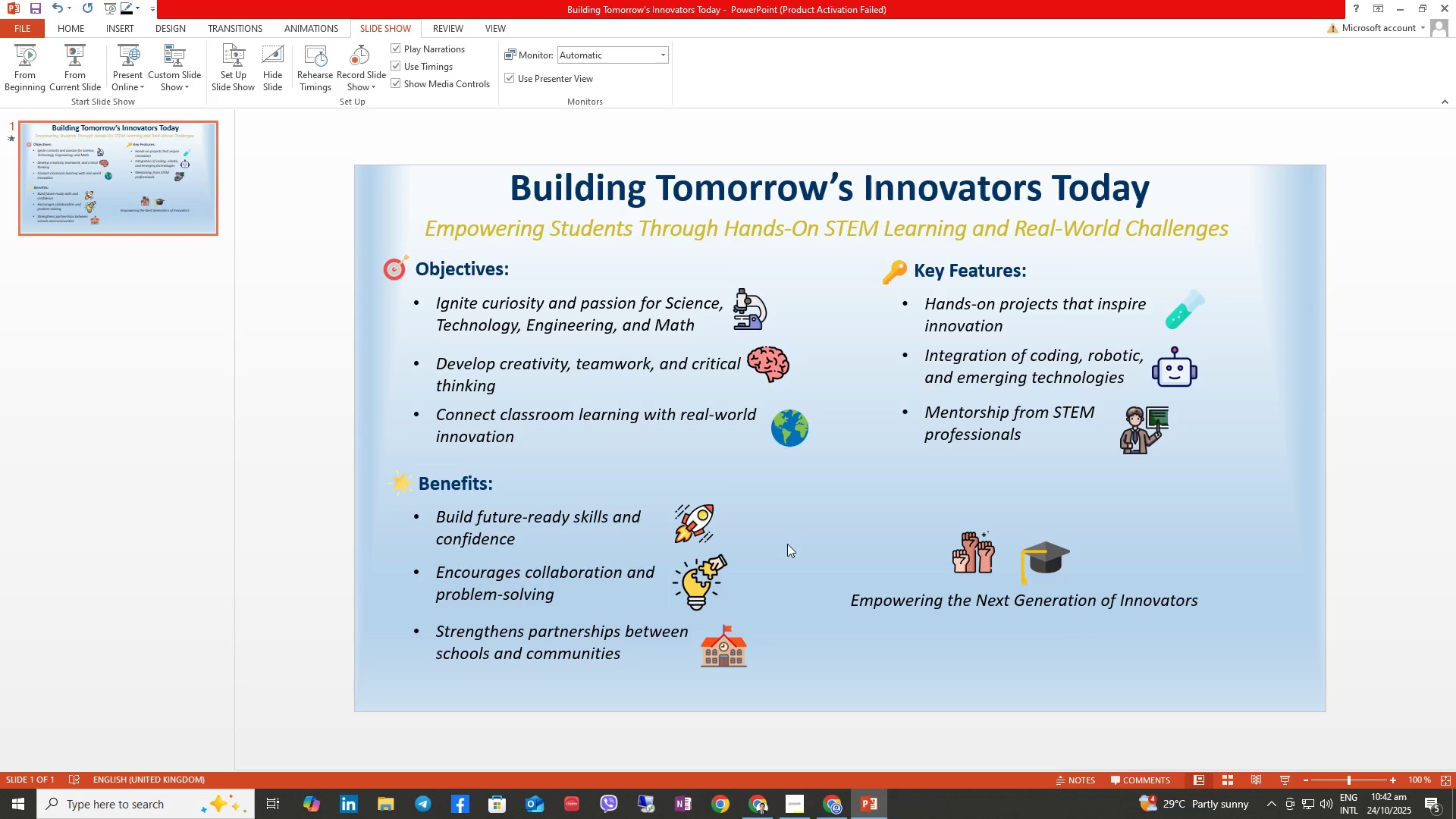 
key(Control+S)
 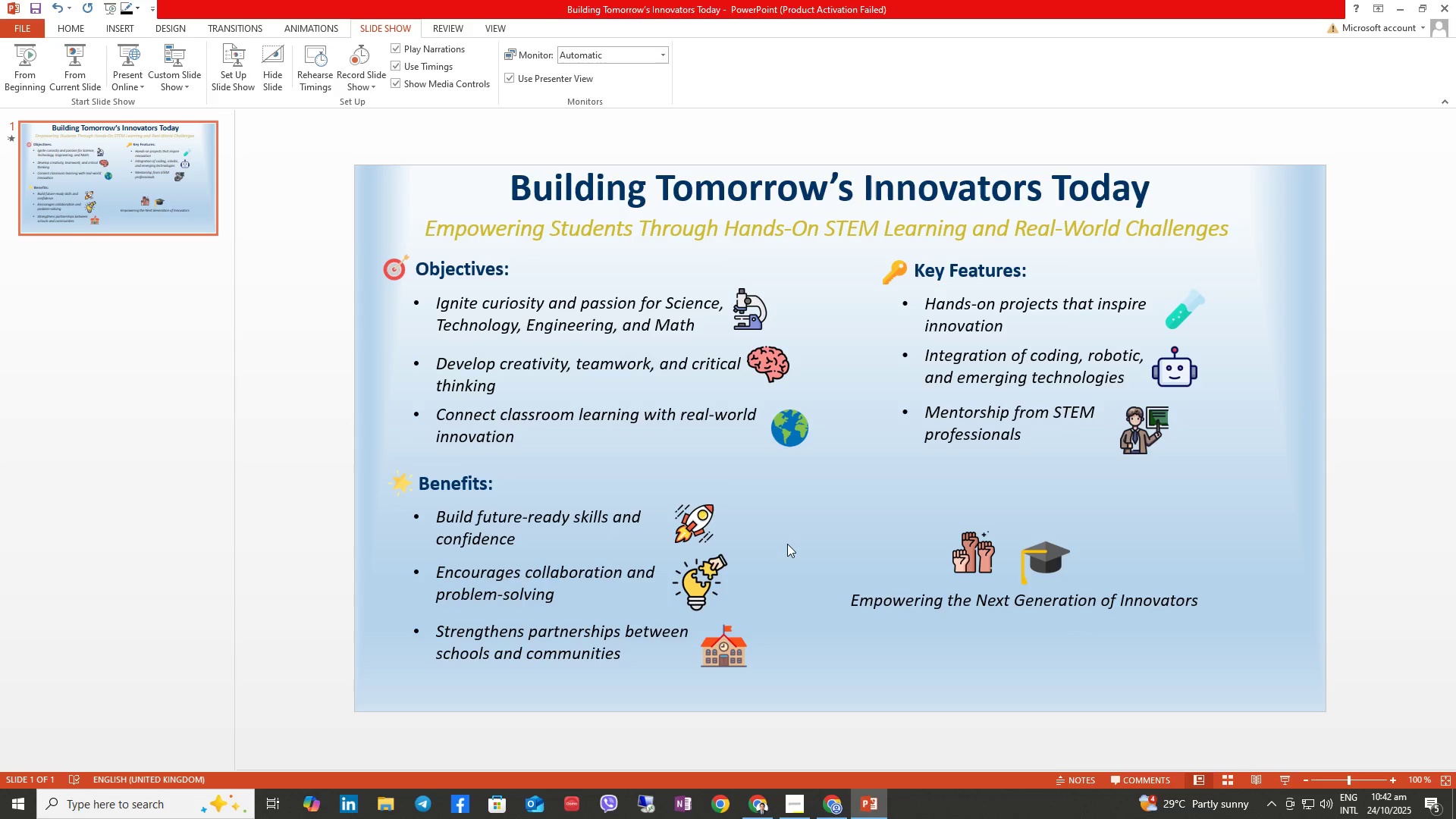 
key(Control+S)
 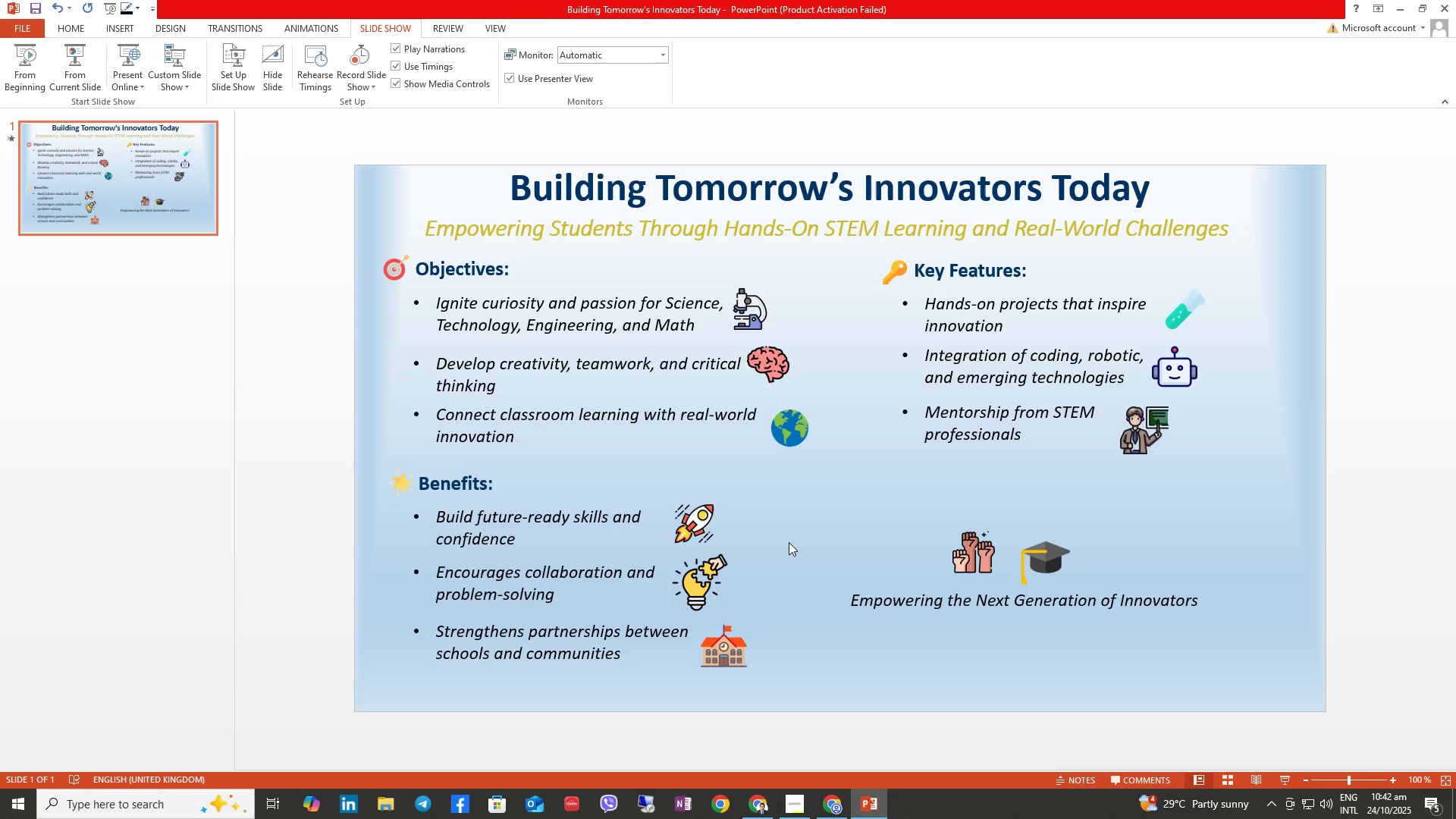 
key(Control+S)
 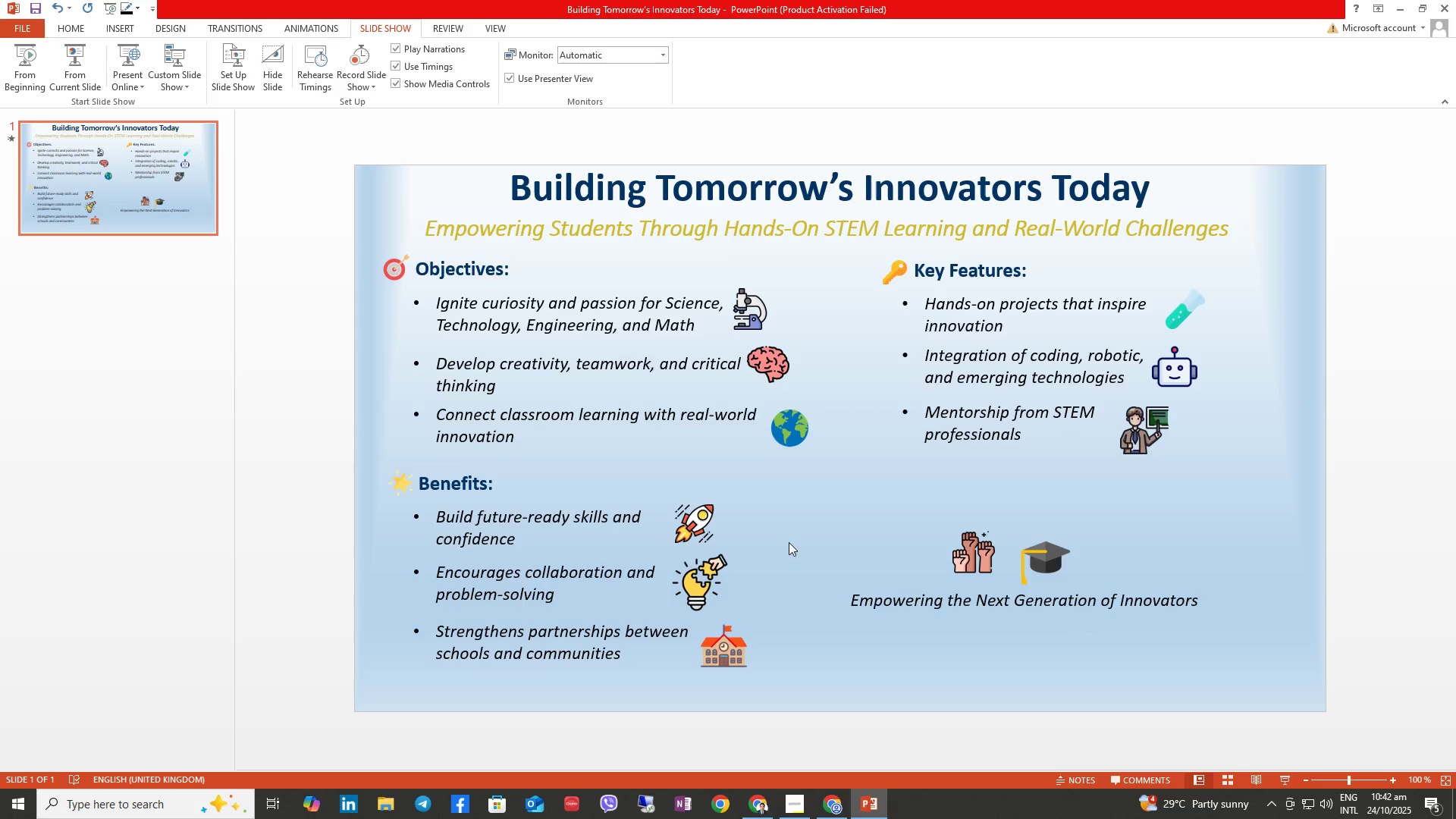 
key(Control+S)
 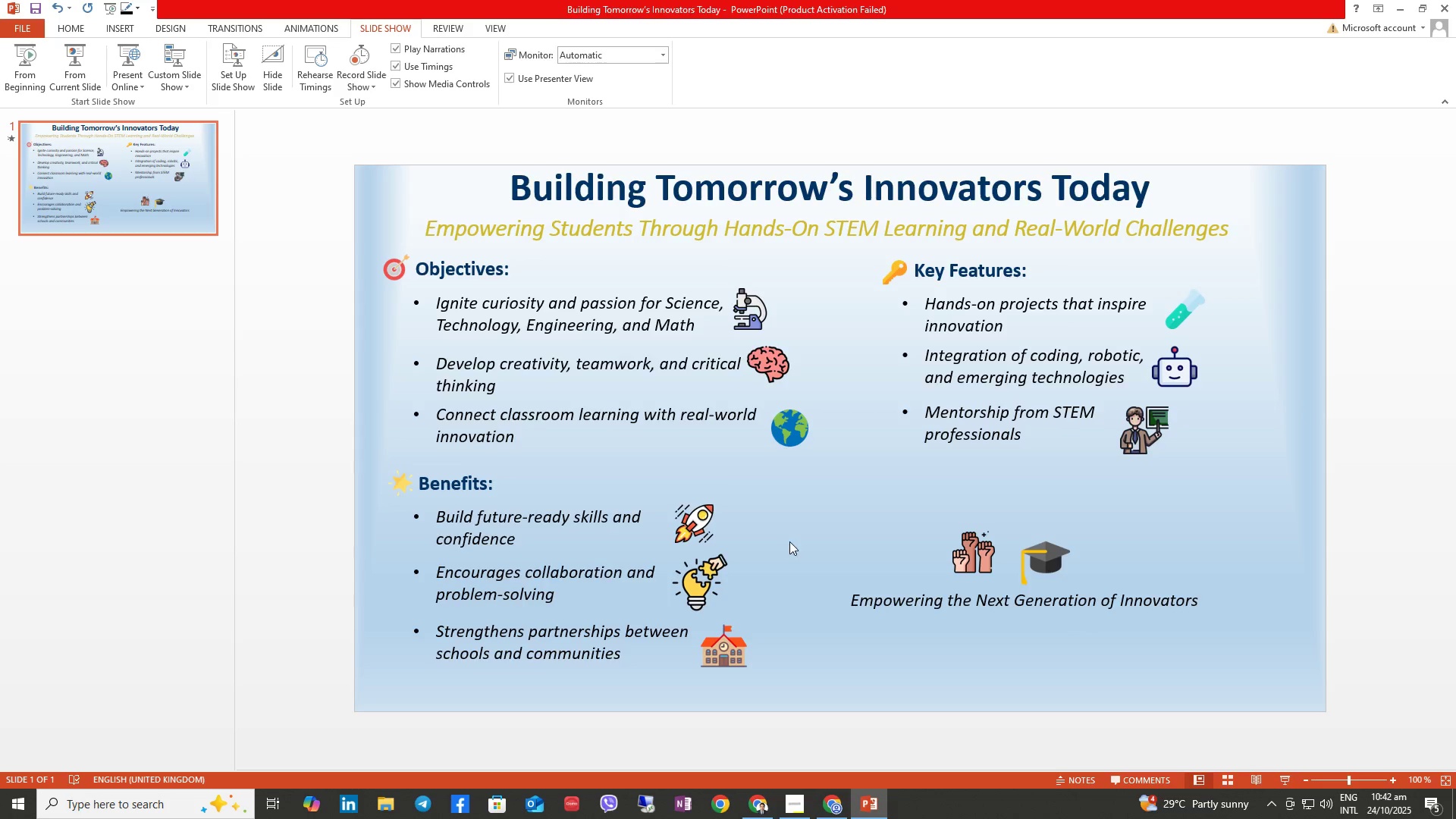 
key(Control+S)
 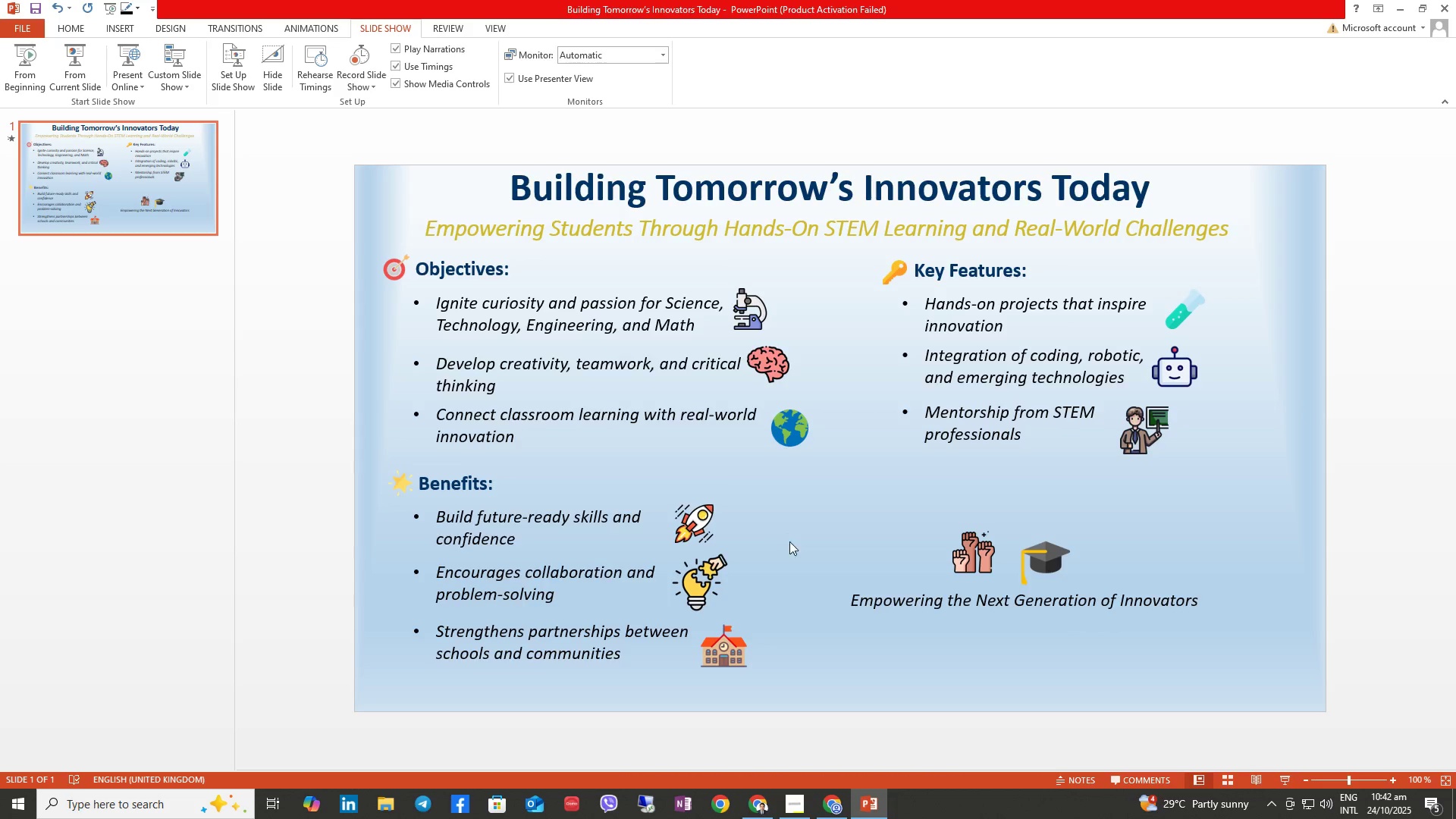 
key(Control+S)
 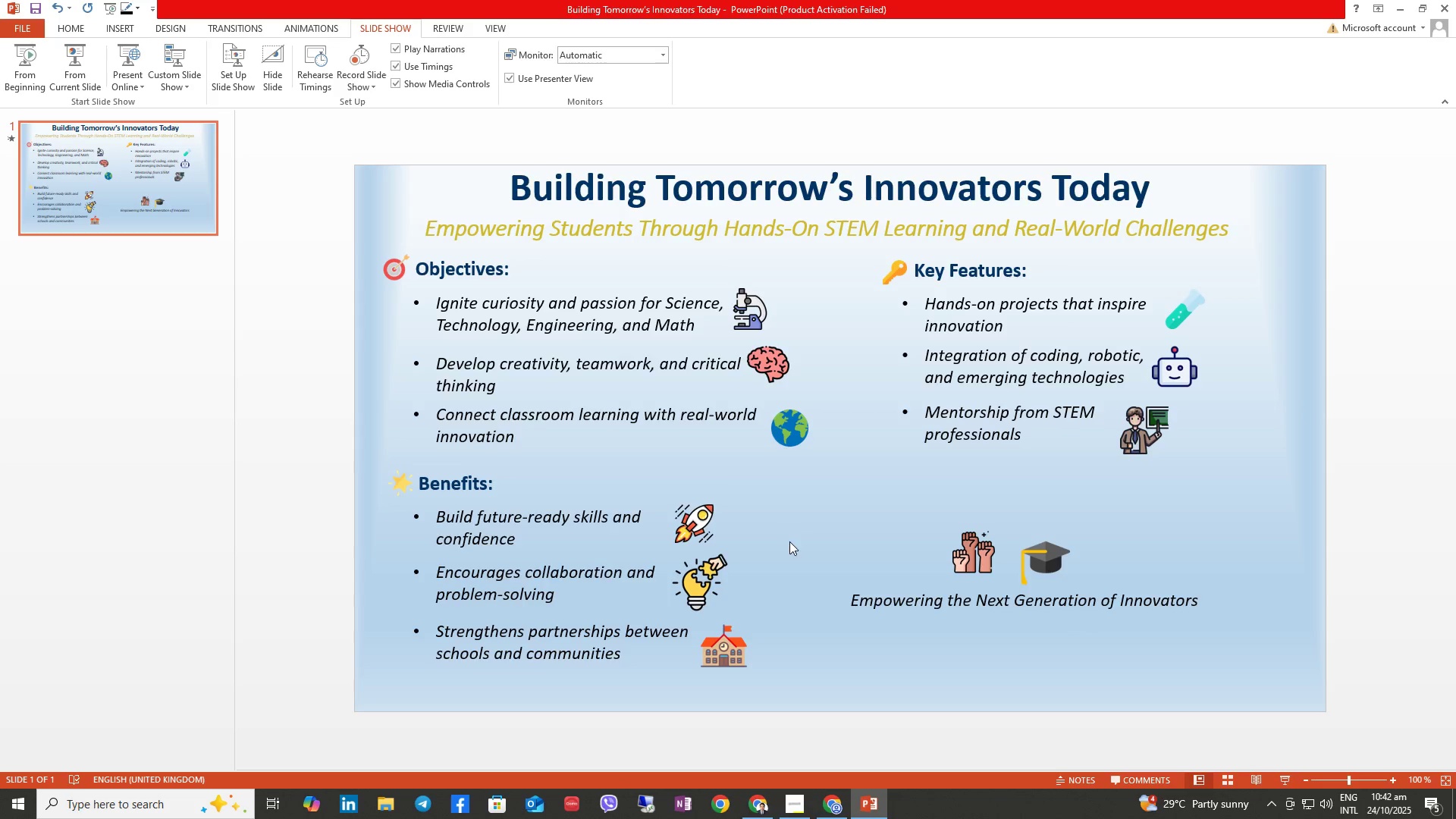 
key(Control+S)
 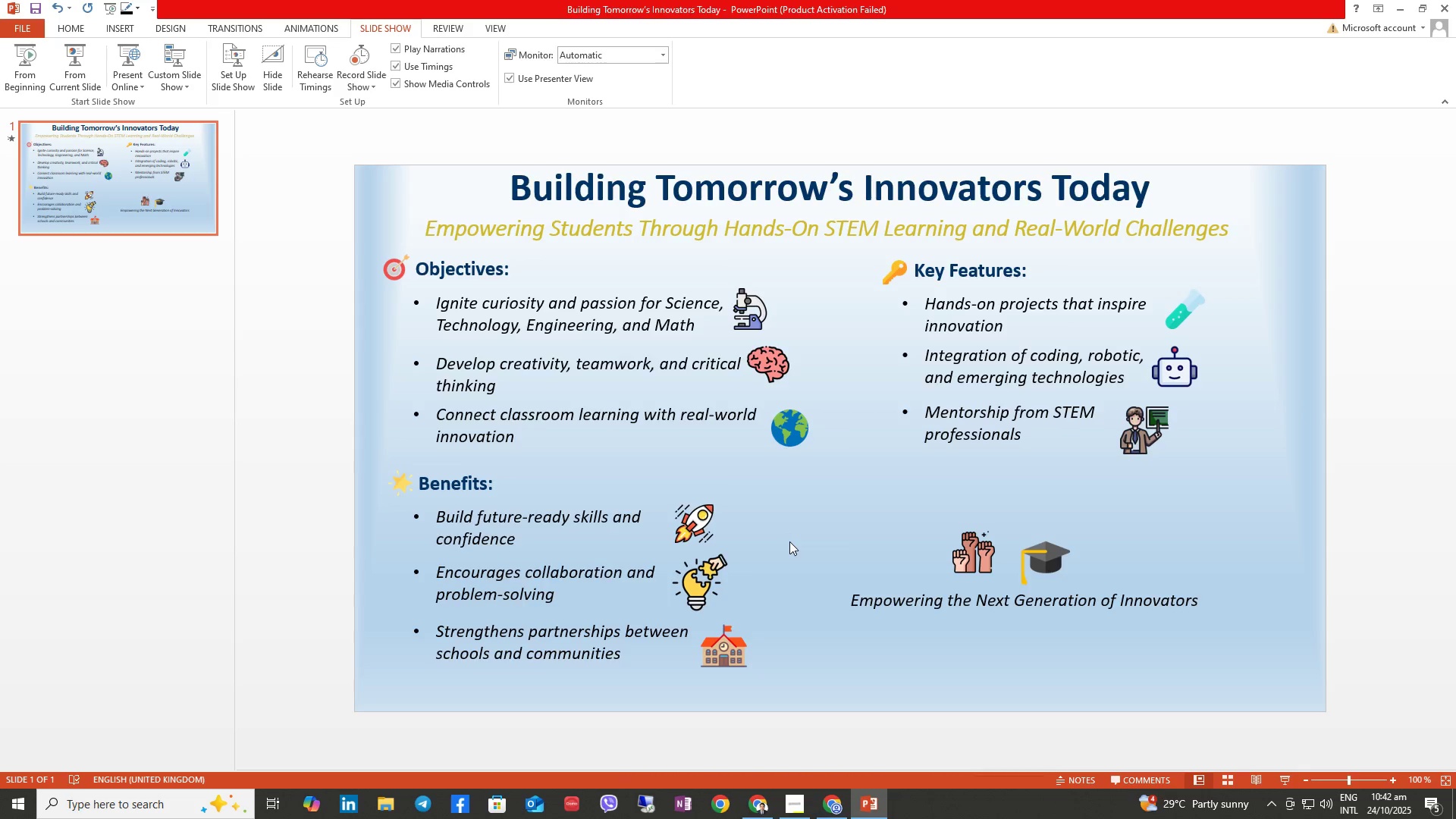 
key(Control+S)
 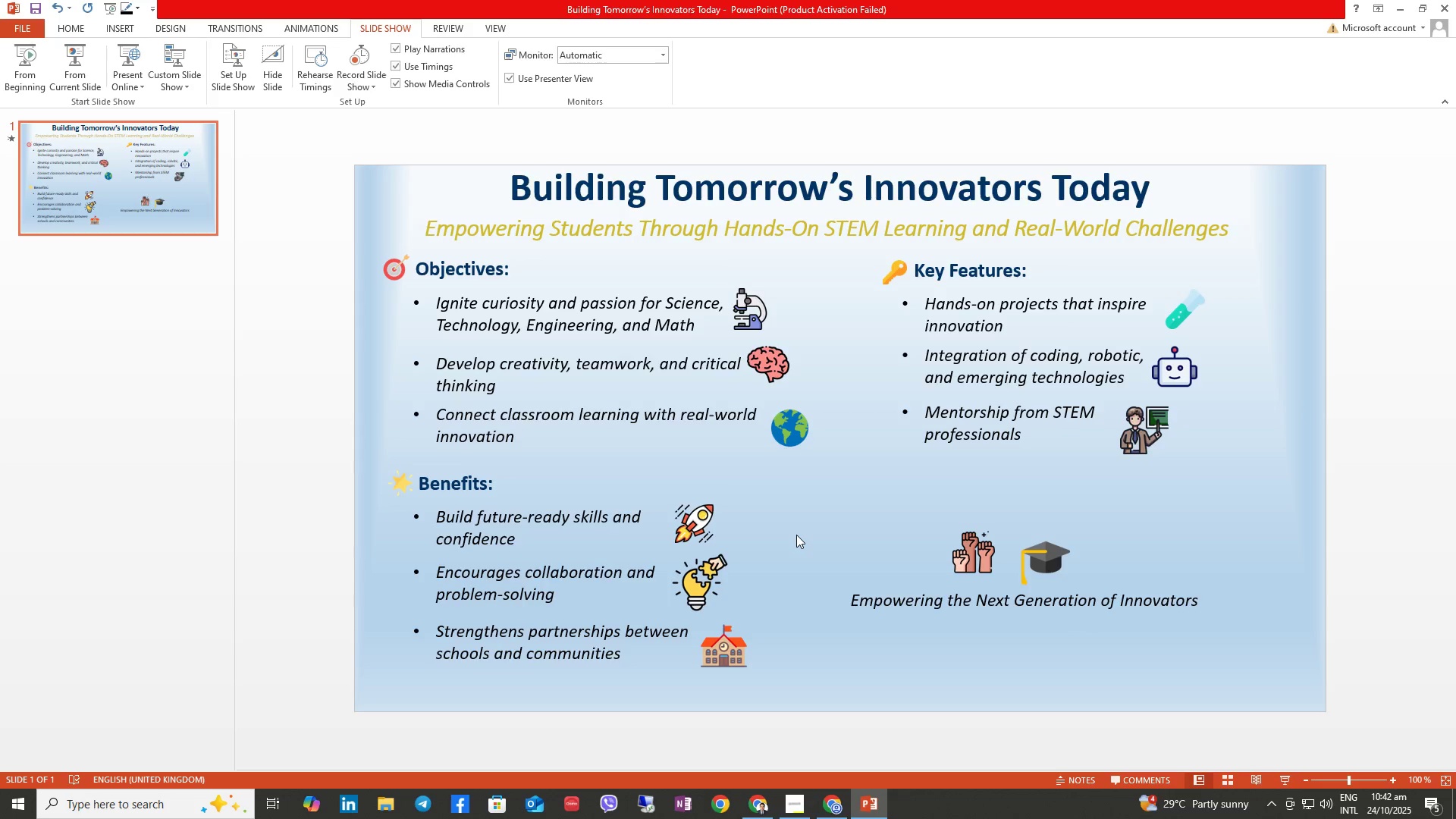 
wait(28.82)
 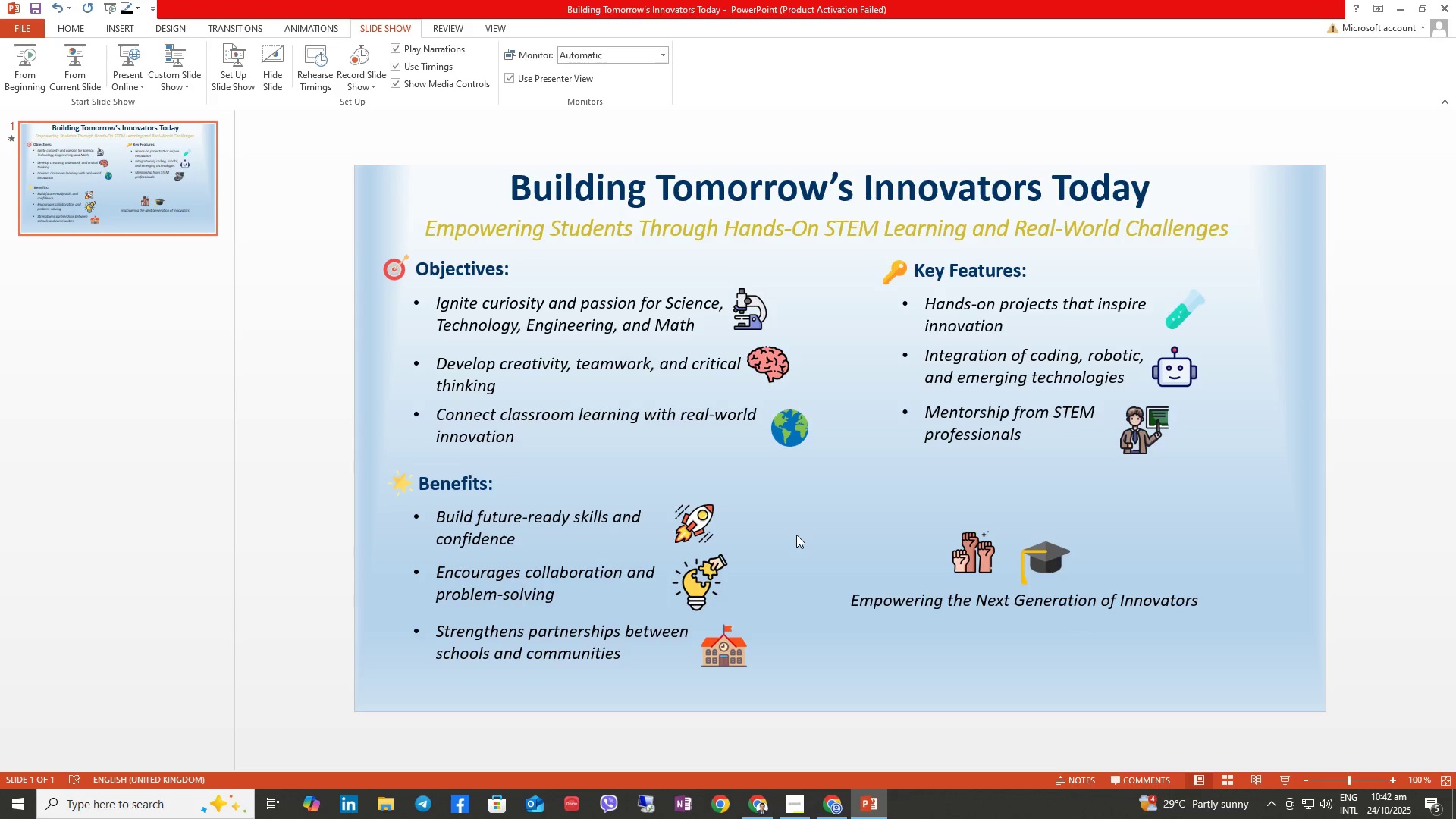 
left_click([792, 793])
 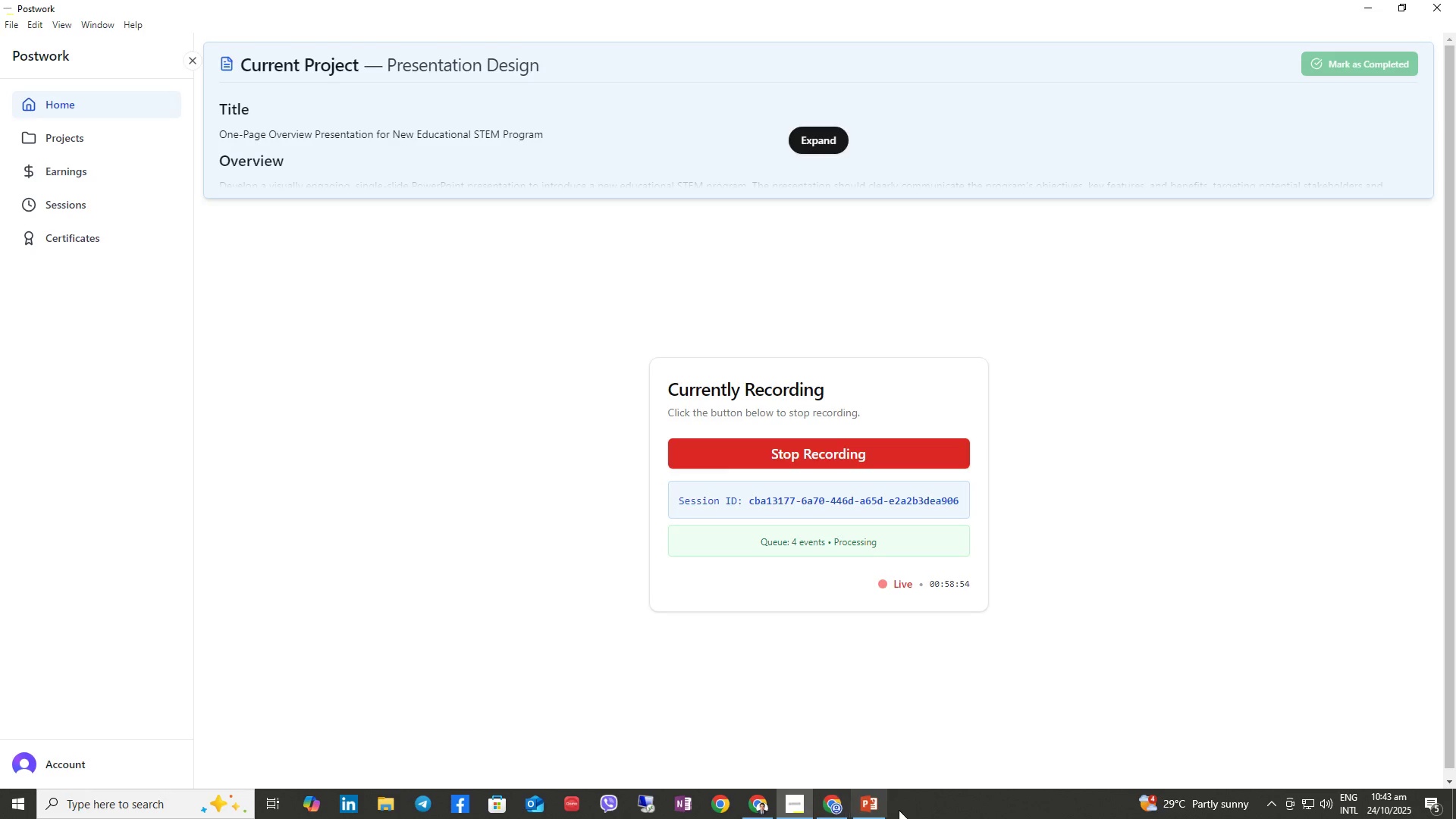 
double_click([893, 812])
 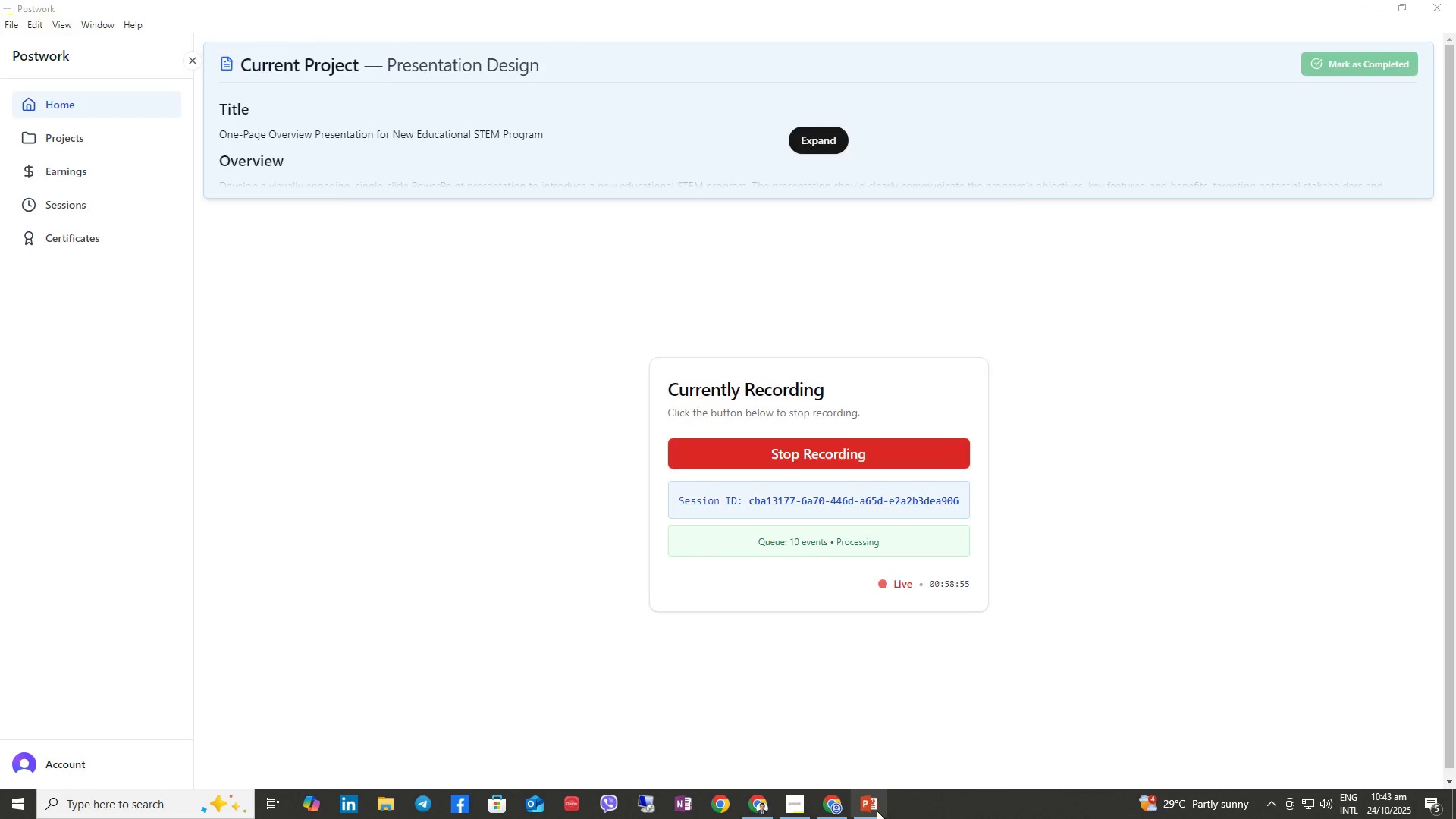 
left_click([874, 809])
 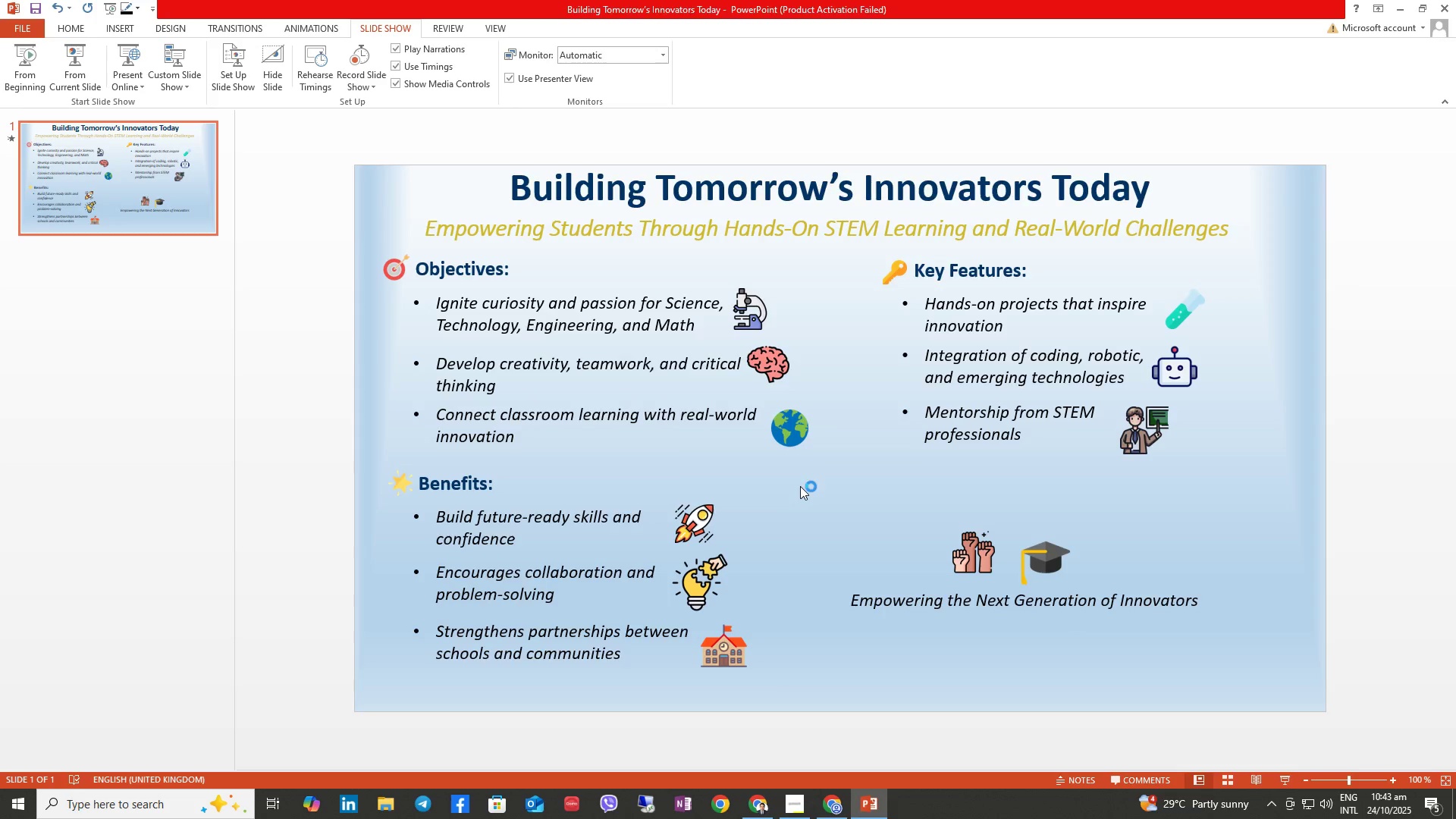 
left_click([839, 485])
 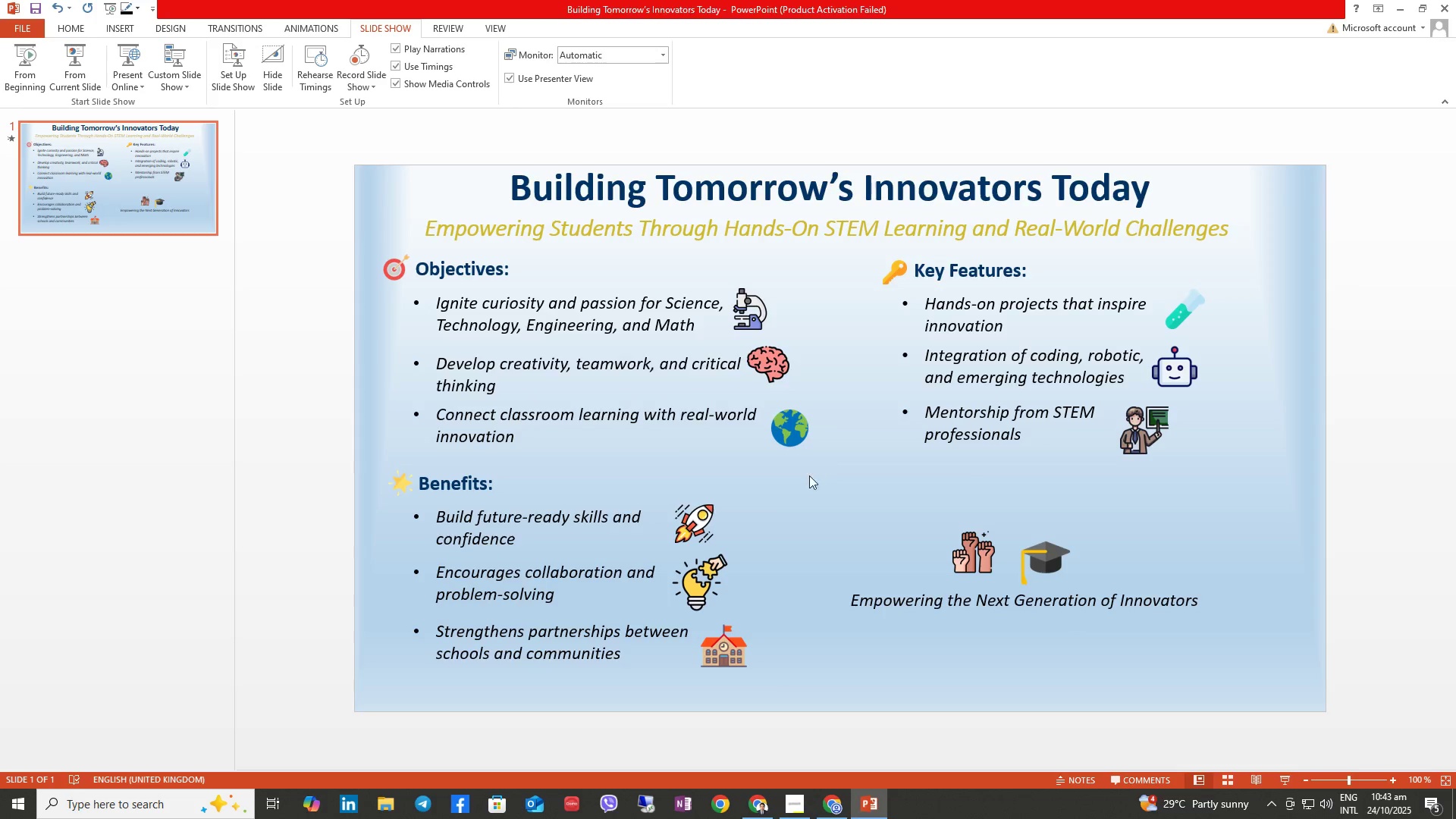 
key(Control+S)
 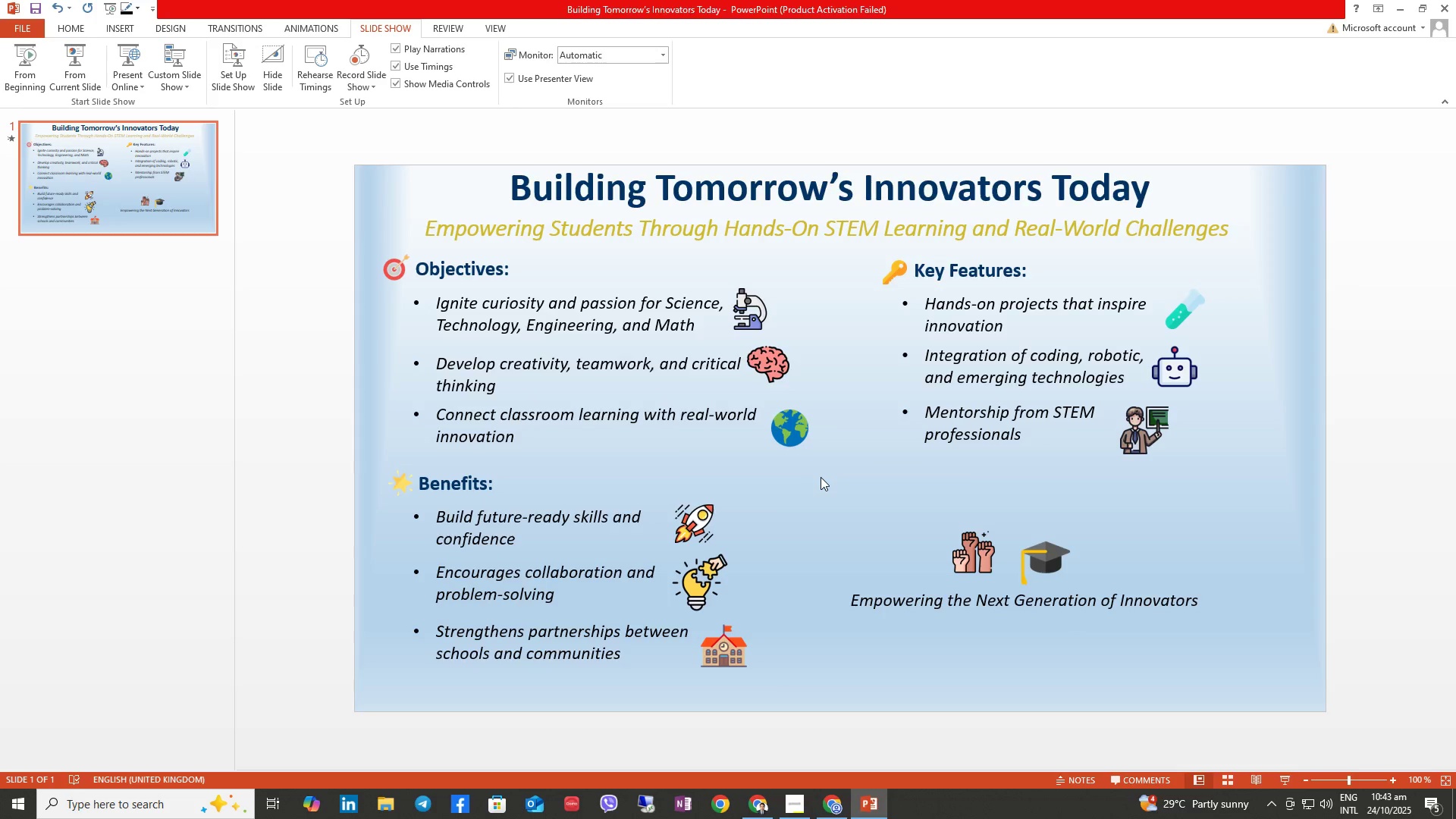 
key(Control+S)
 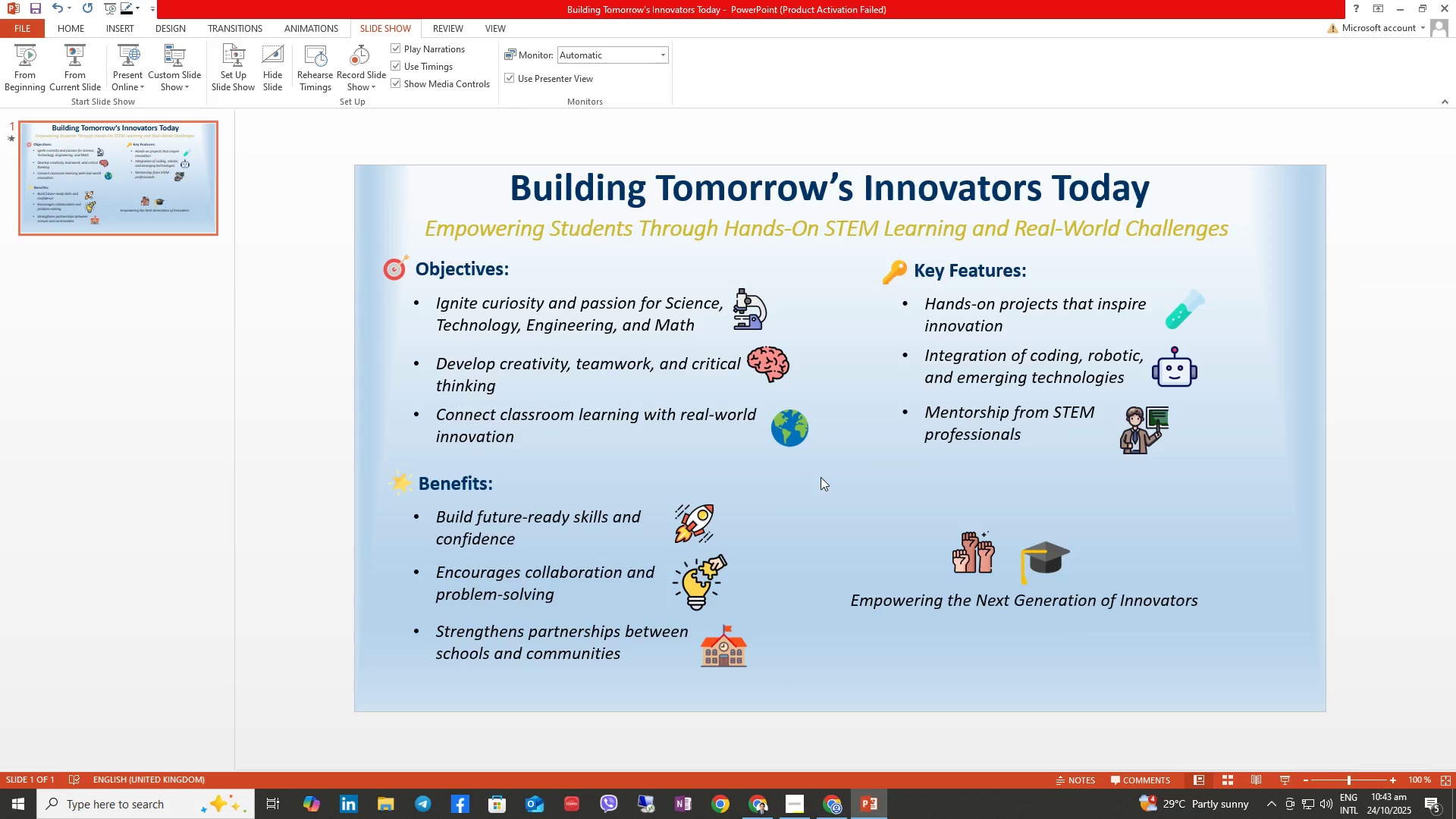 
key(Control+S)
 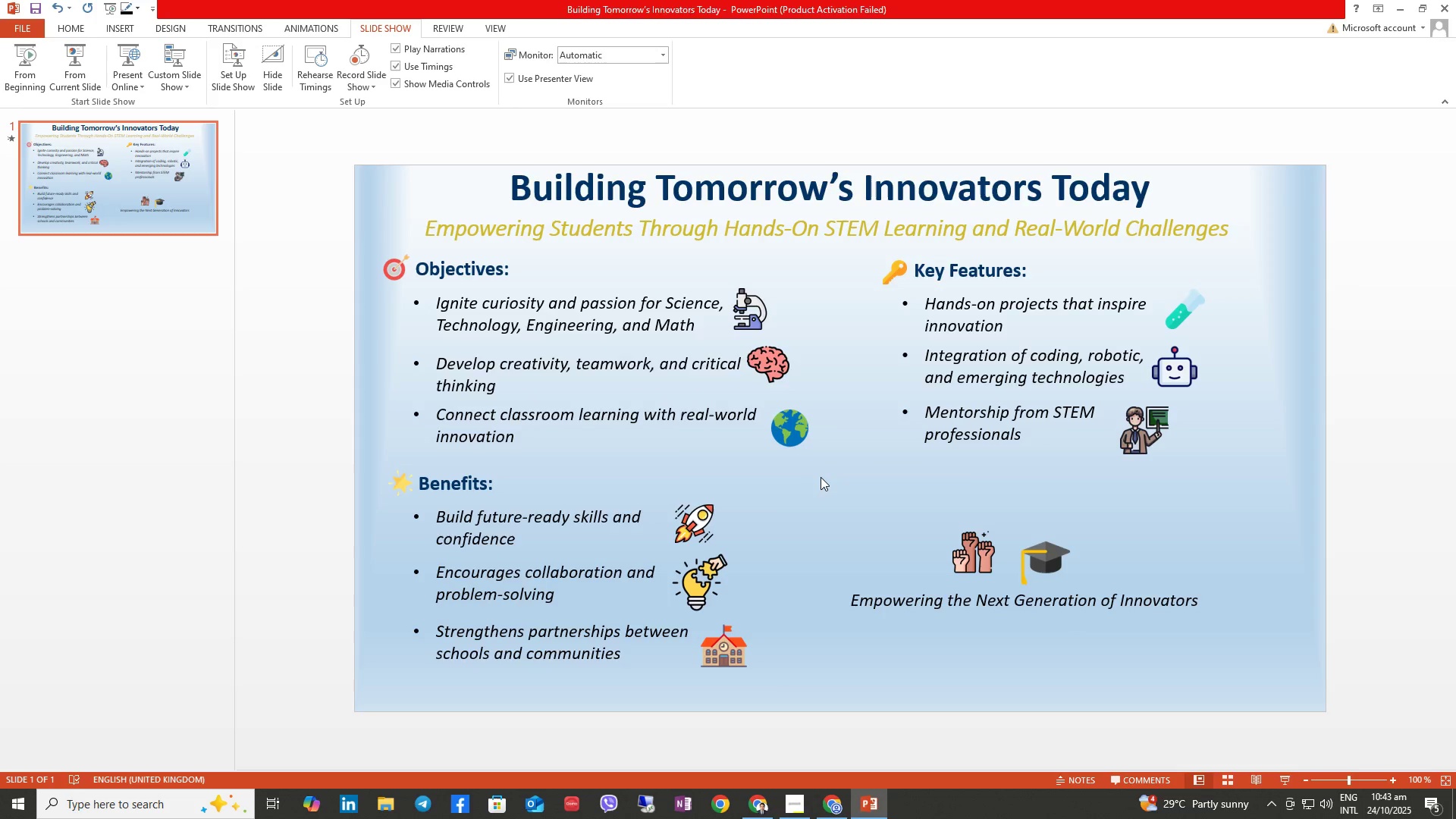 
key(Control+S)
 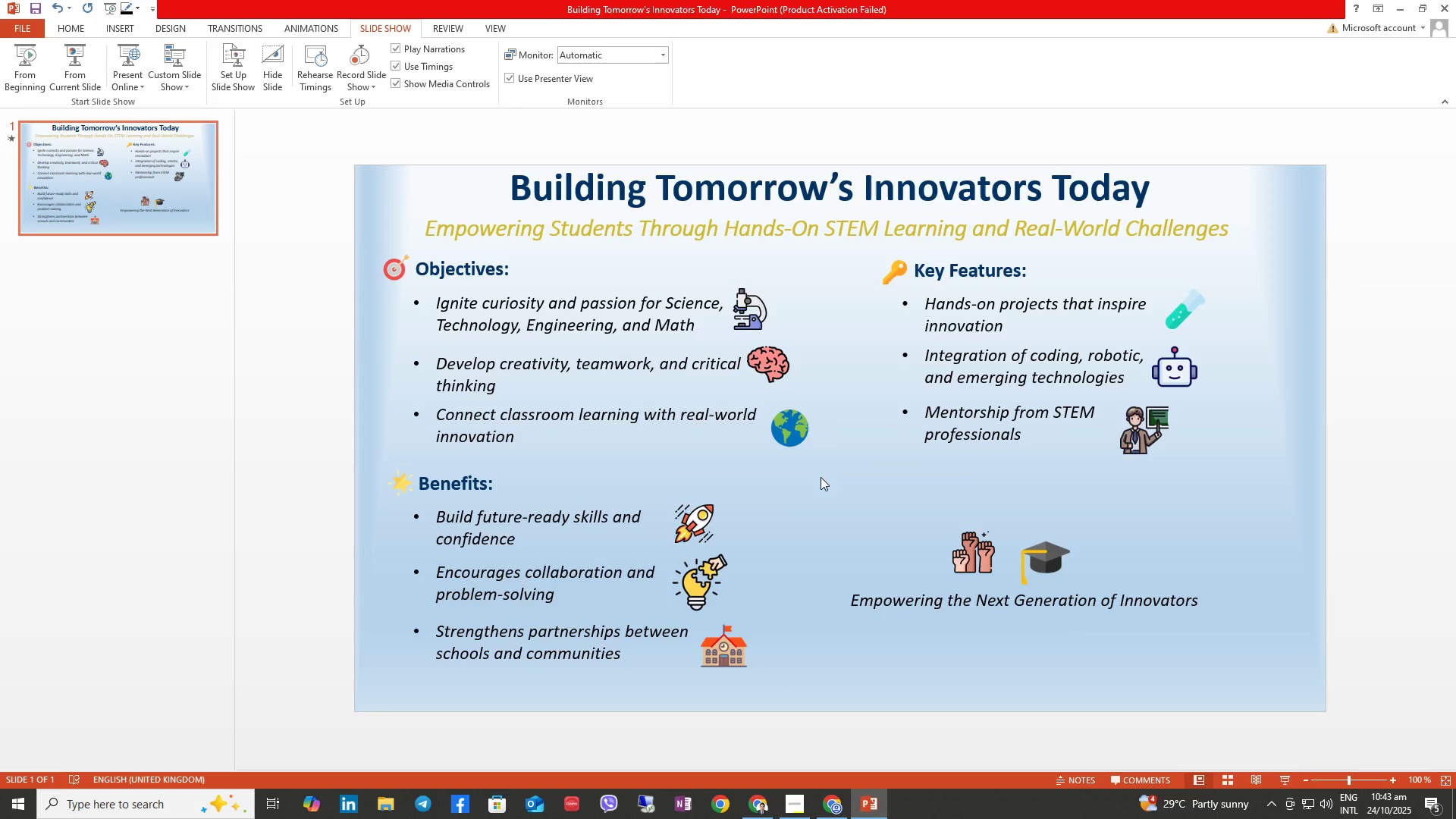 
key(Control+S)
 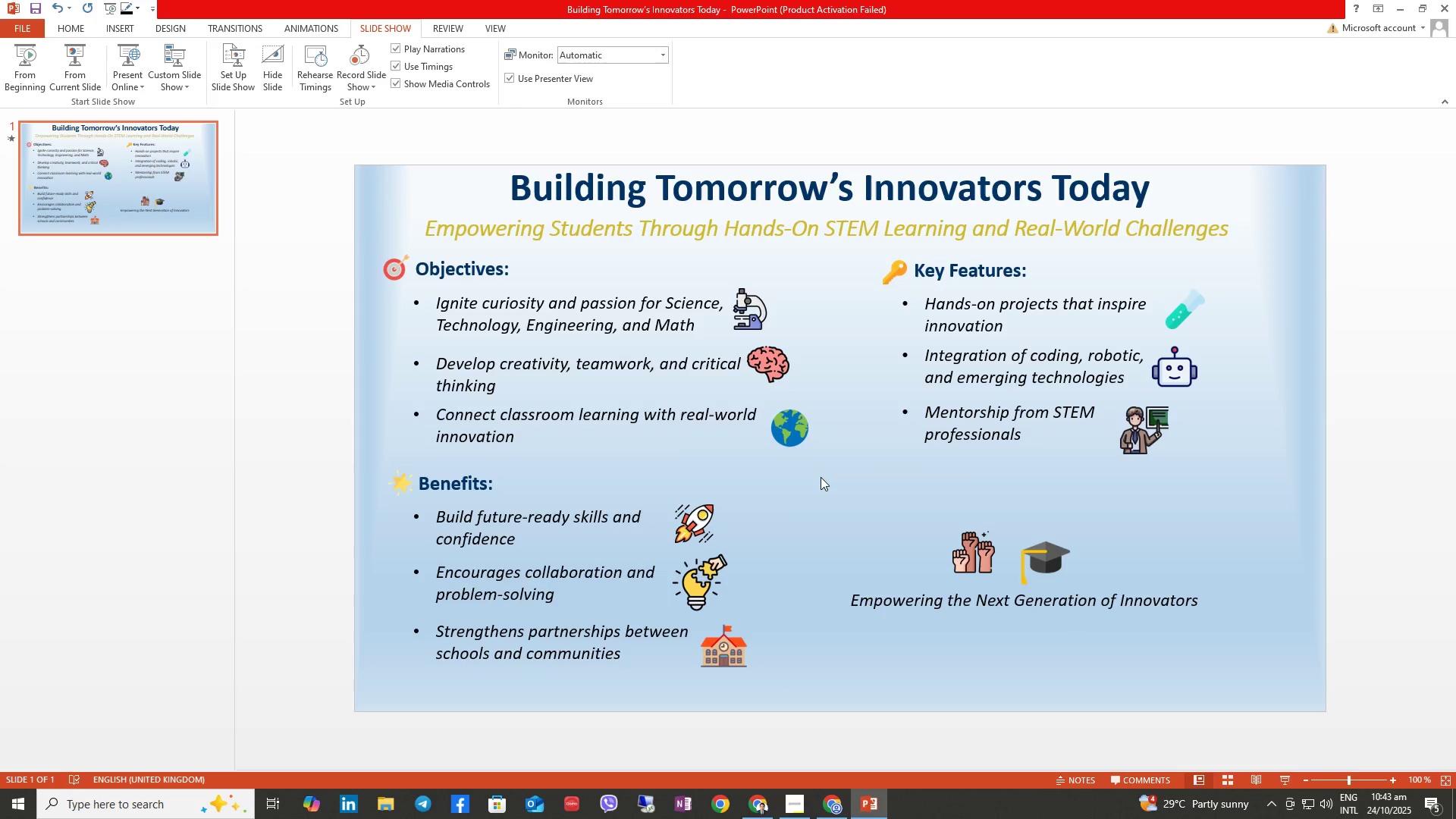 
key(Control+S)
 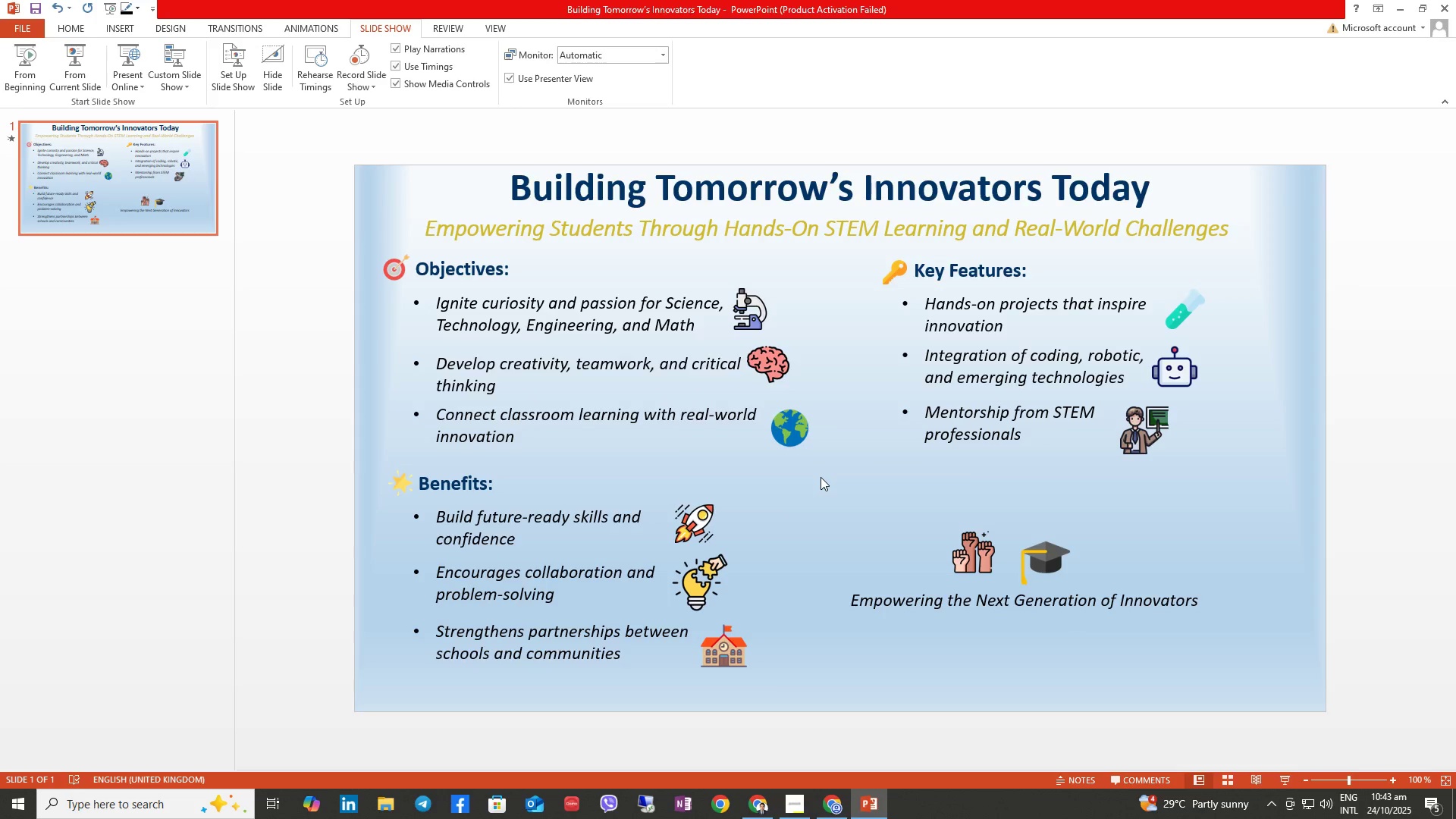 
key(Control+S)
 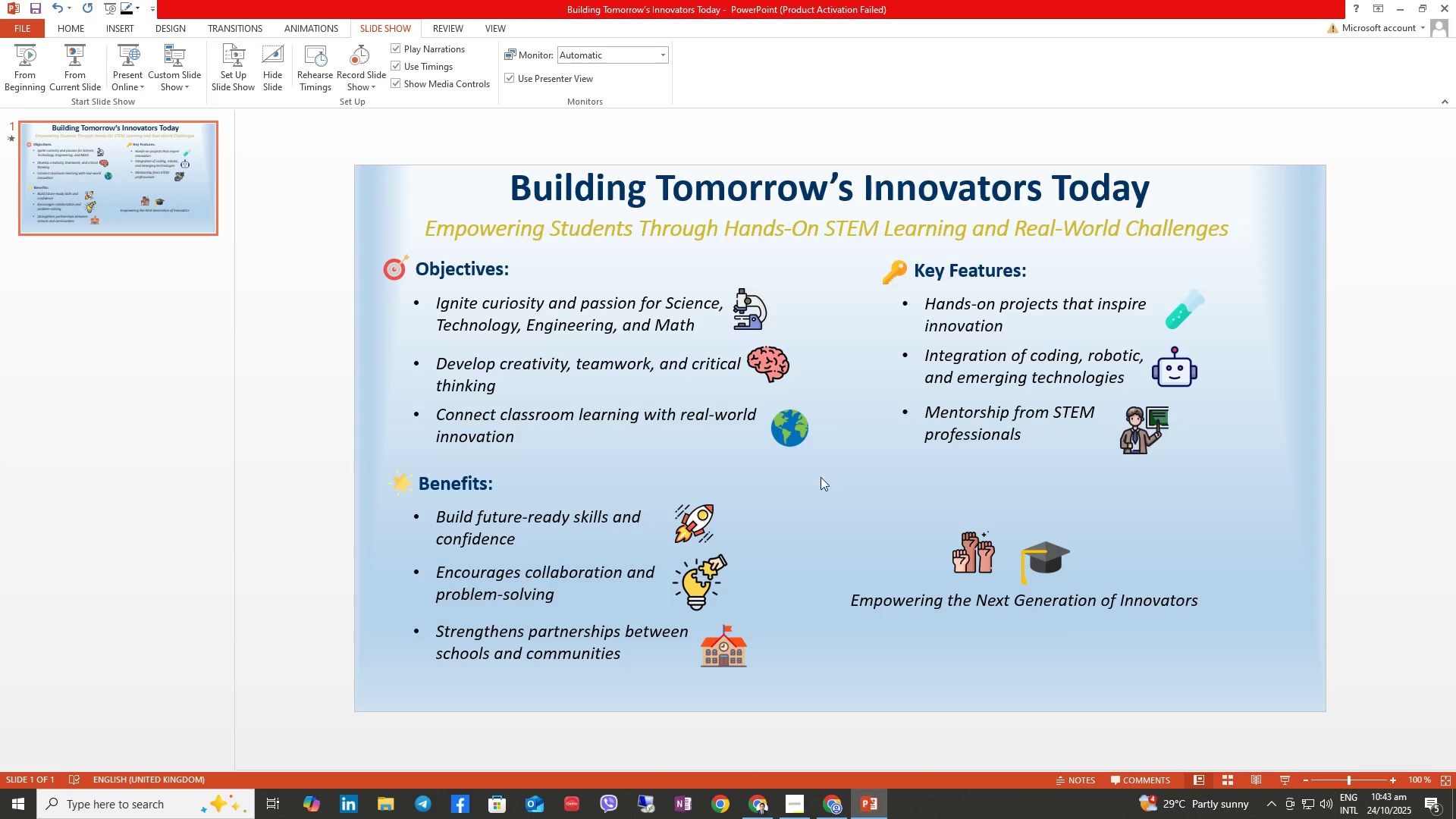 
key(Control+S)
 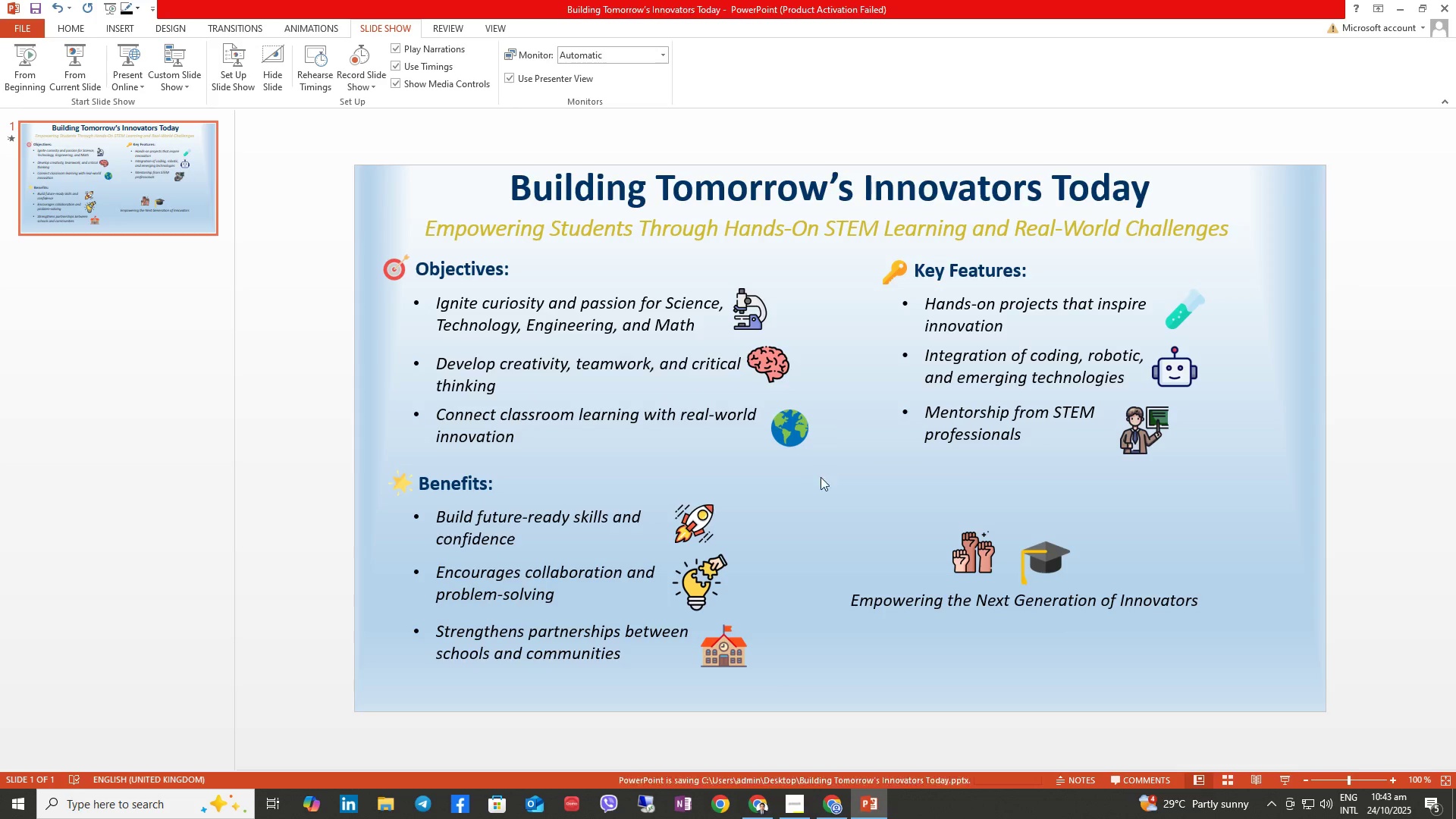 
key(Control+S)
 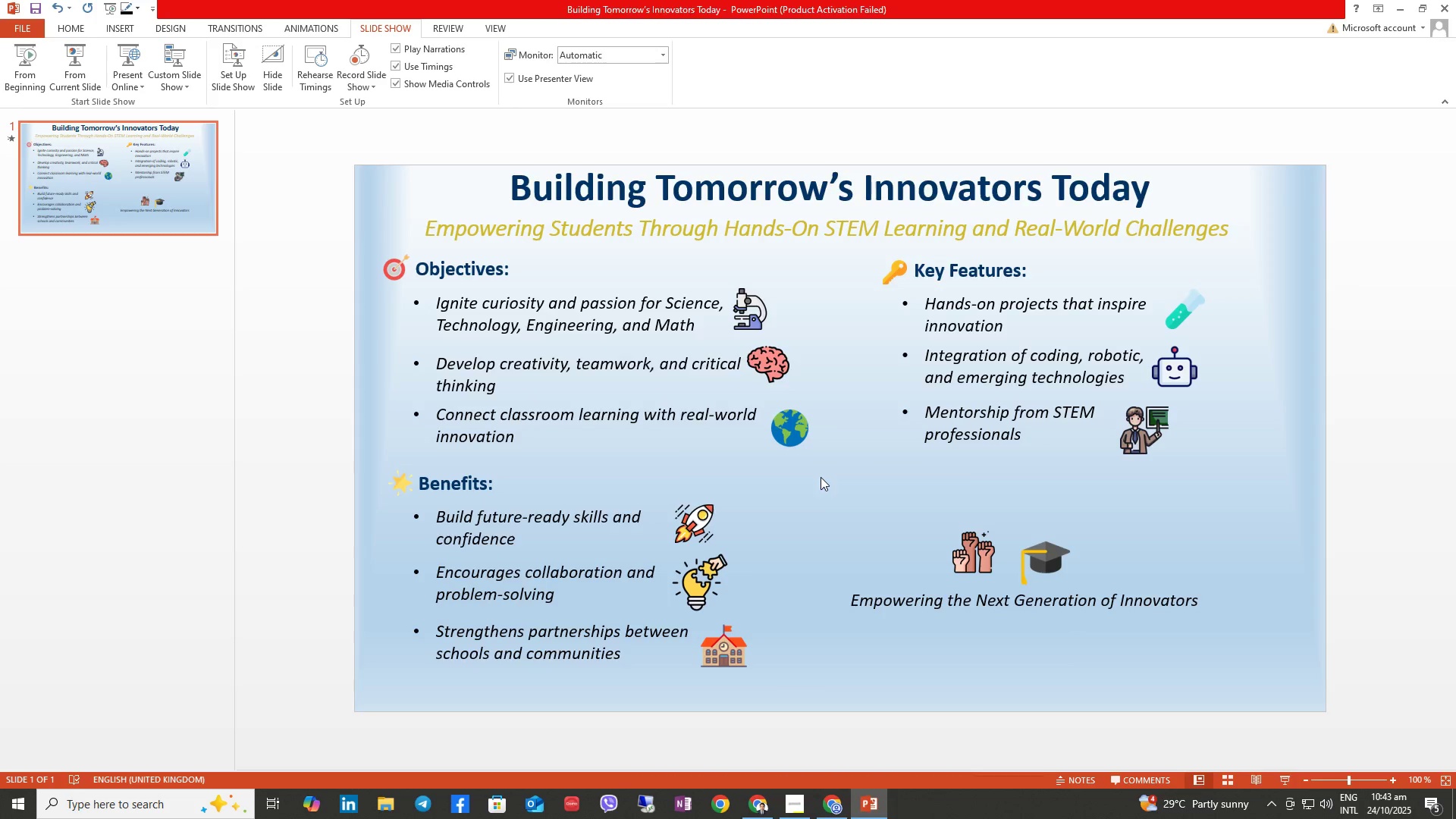 
key(Control+S)
 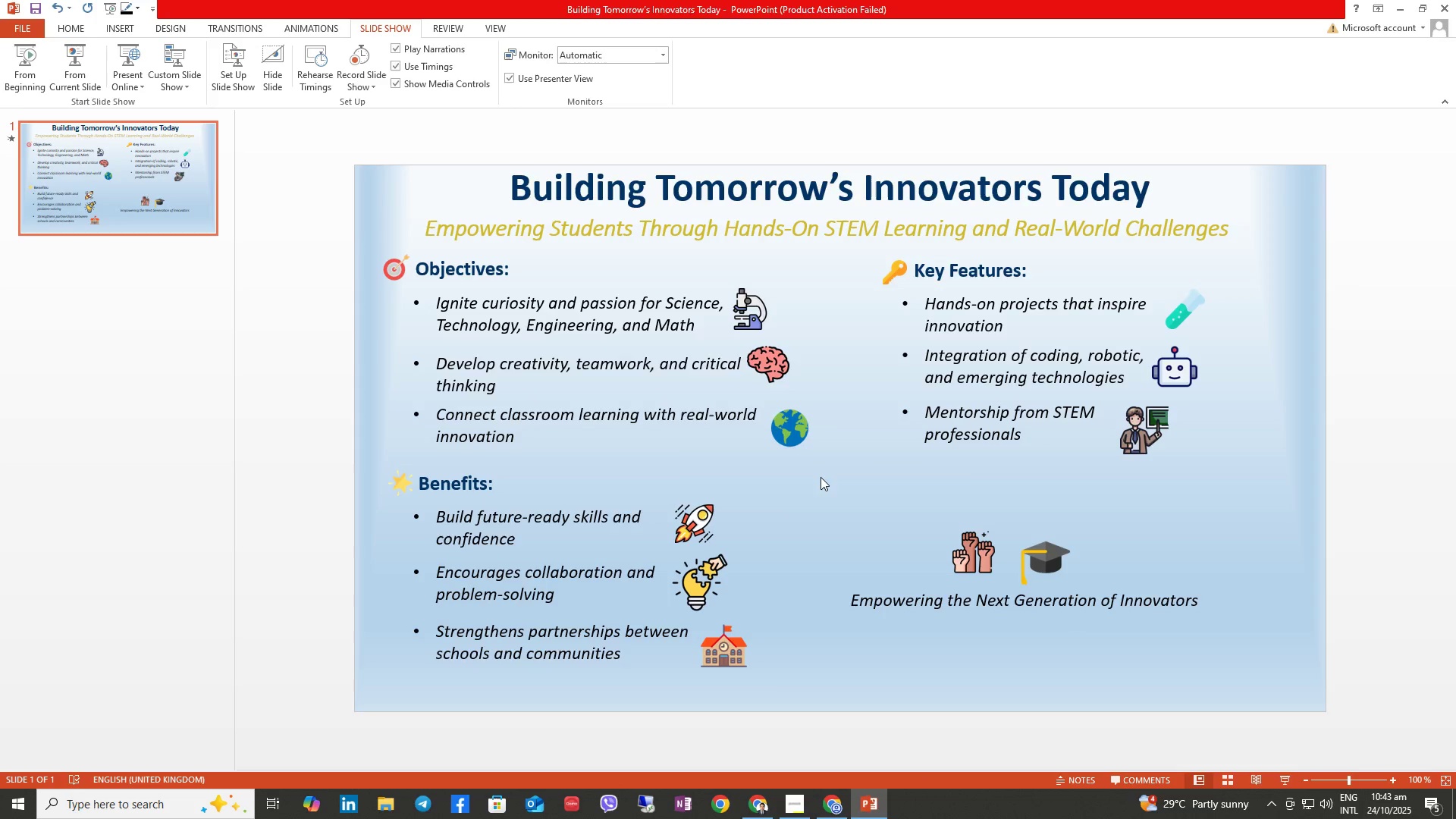 
key(Control+S)
 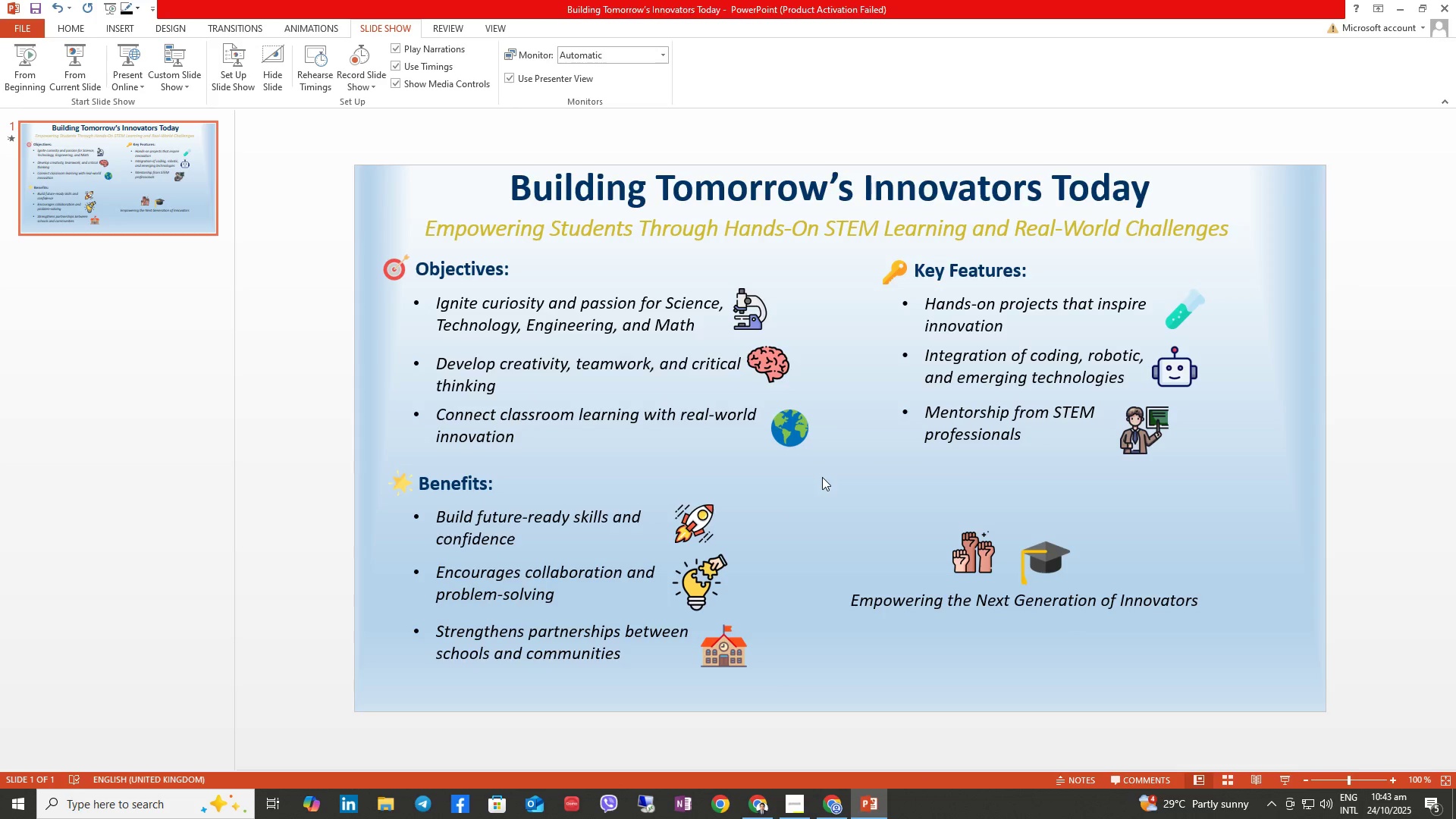 
key(Control+S)
 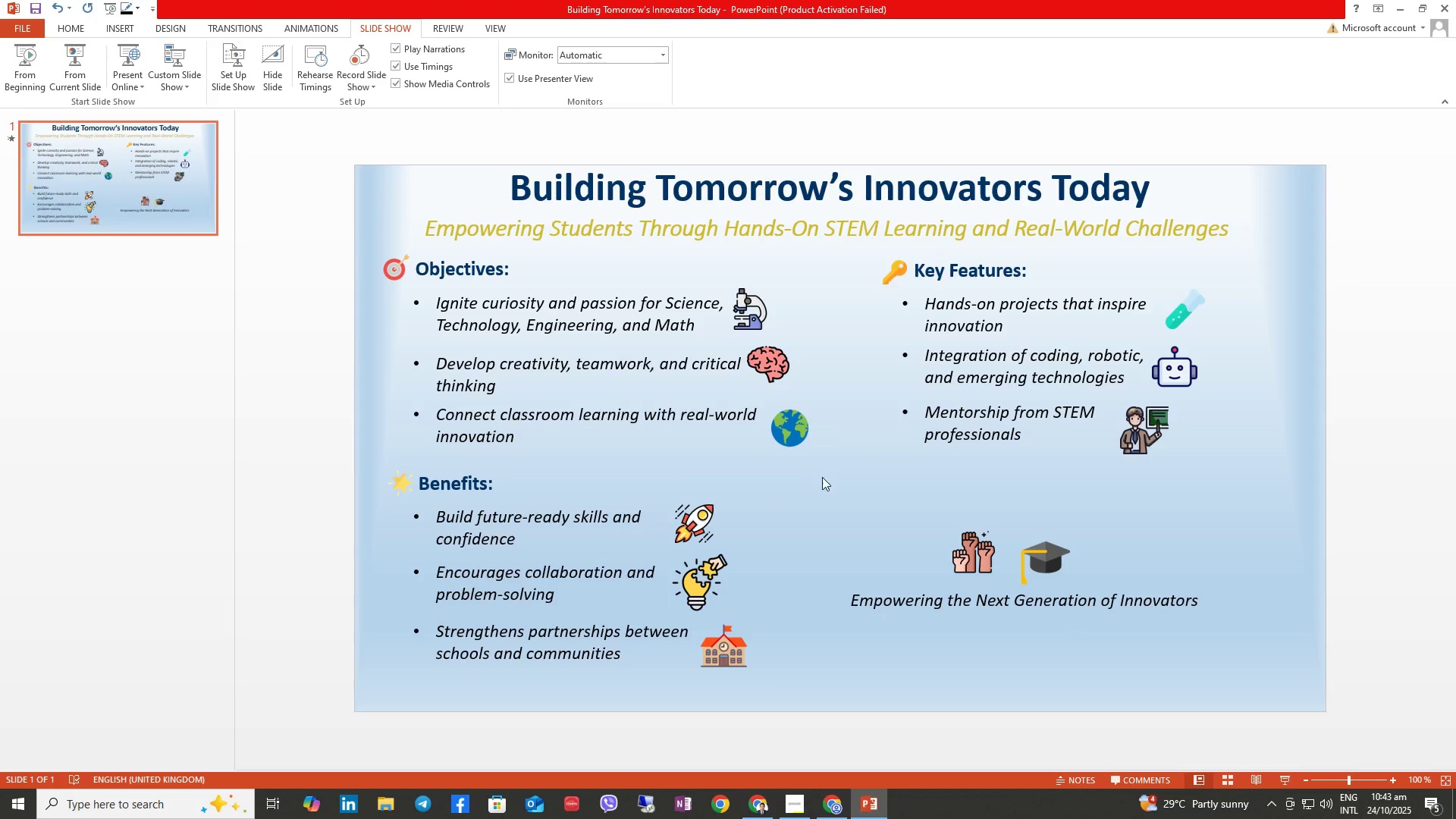 
key(Control+S)
 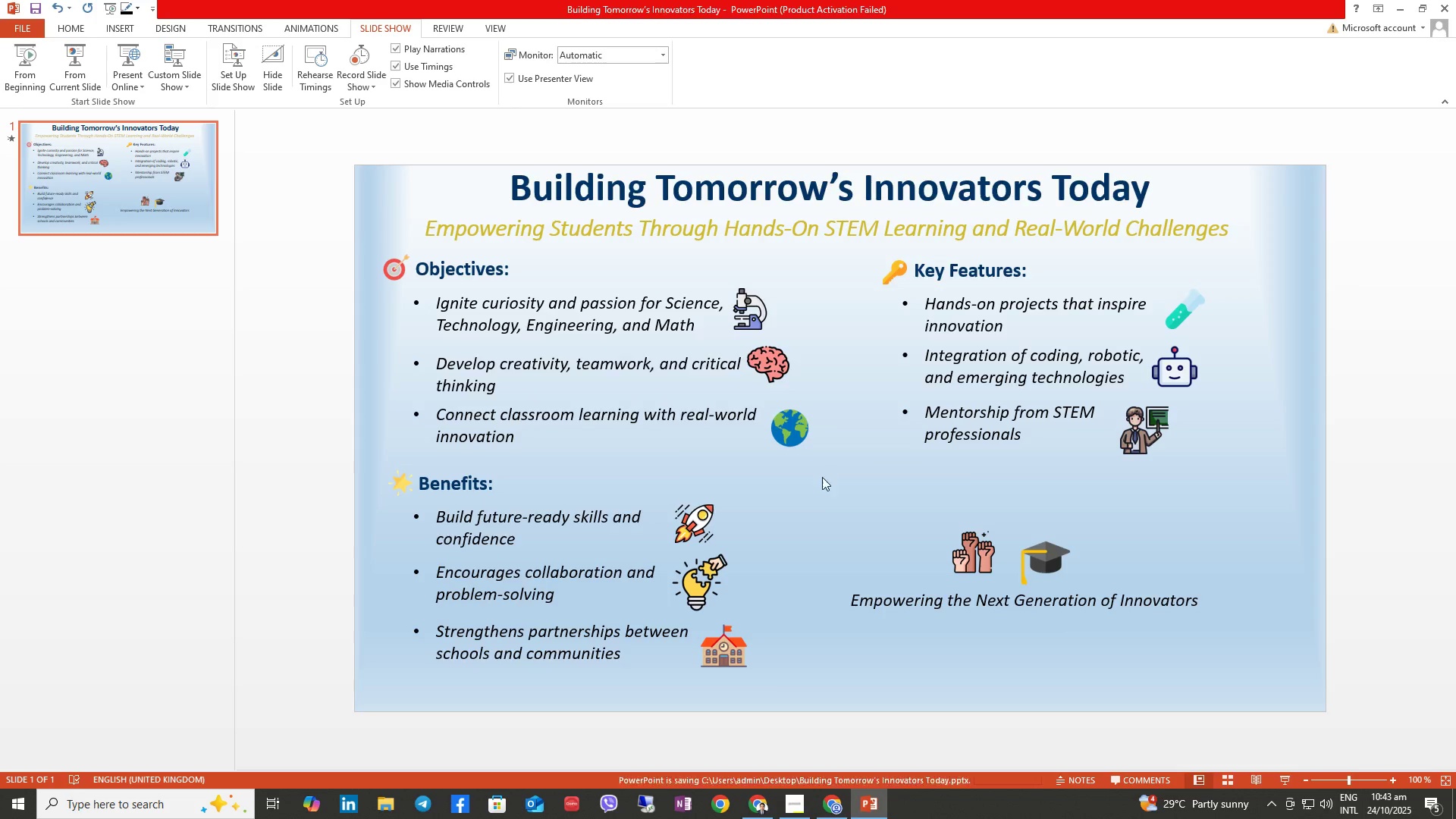 
key(Control+S)
 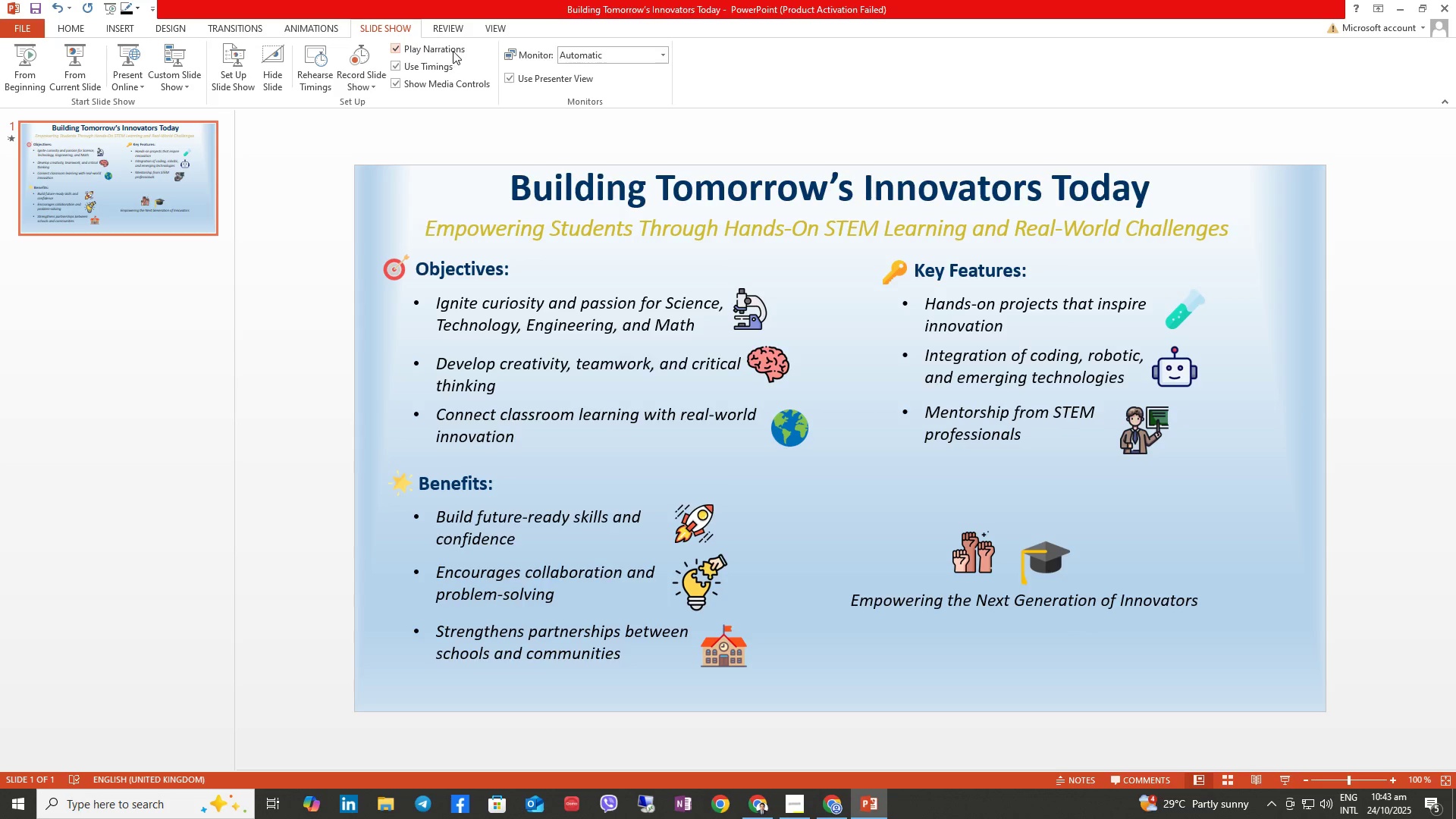 
double_click([453, 49])
 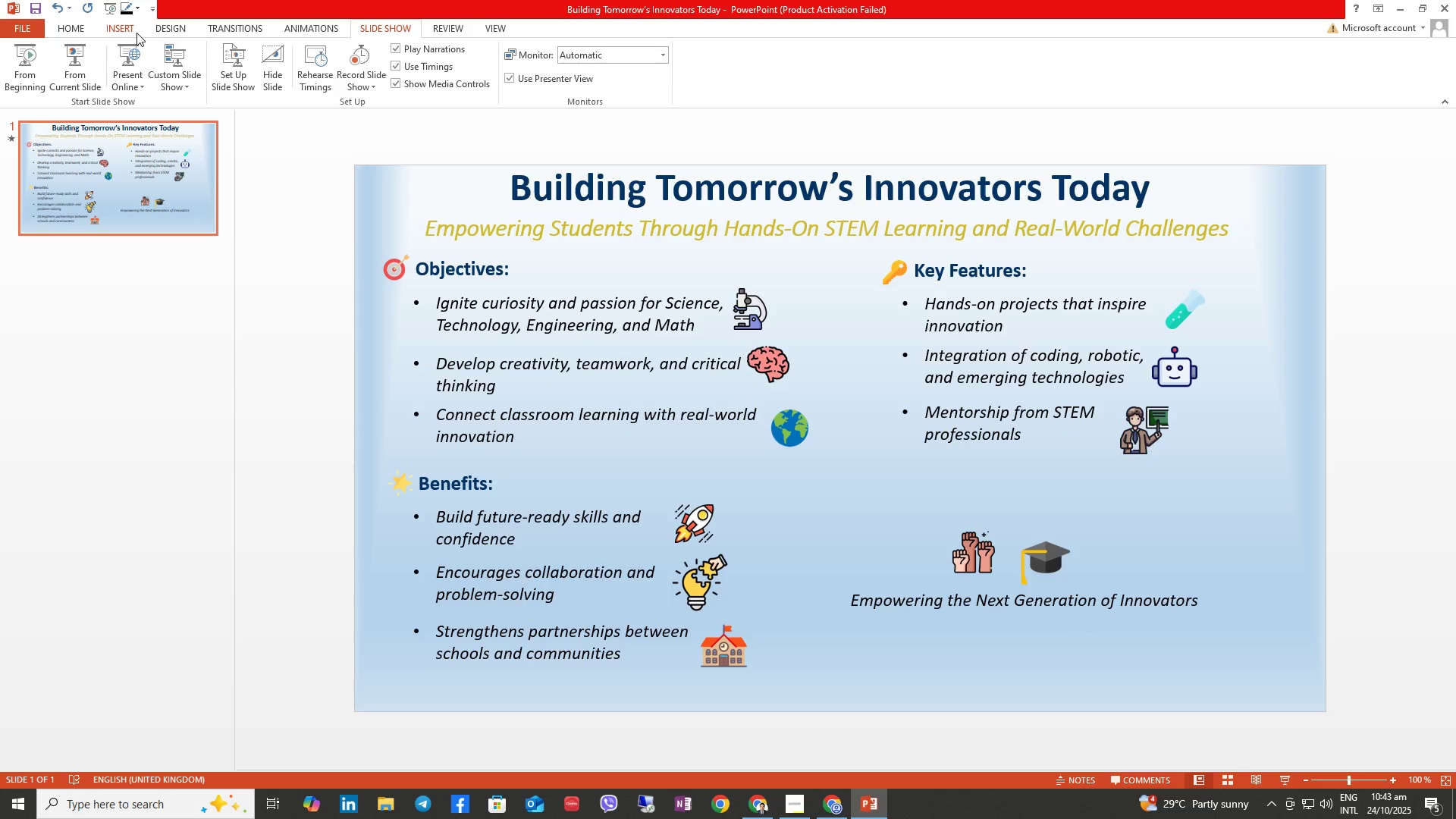 
left_click([136, 30])
 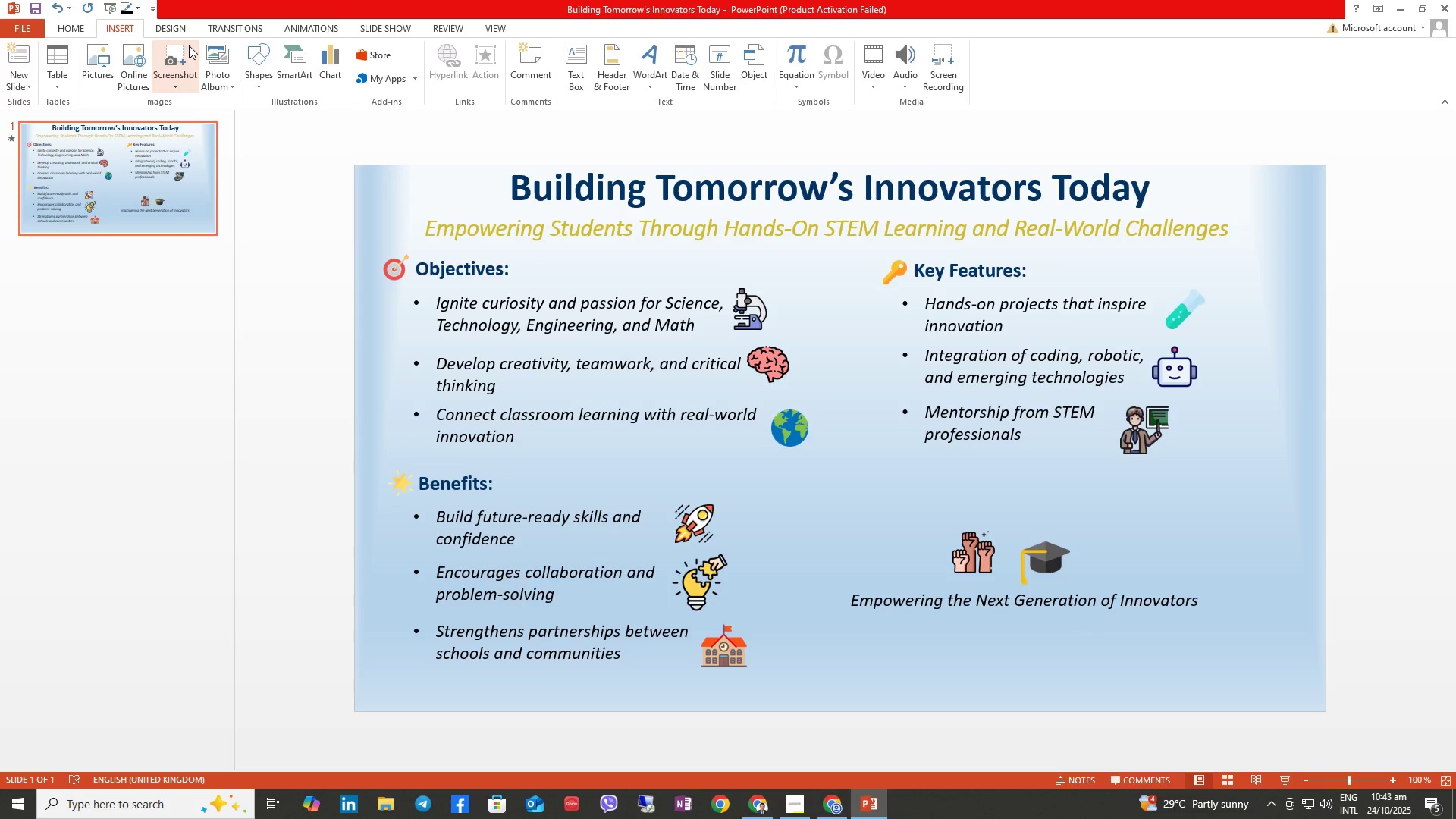 
left_click([193, 42])
 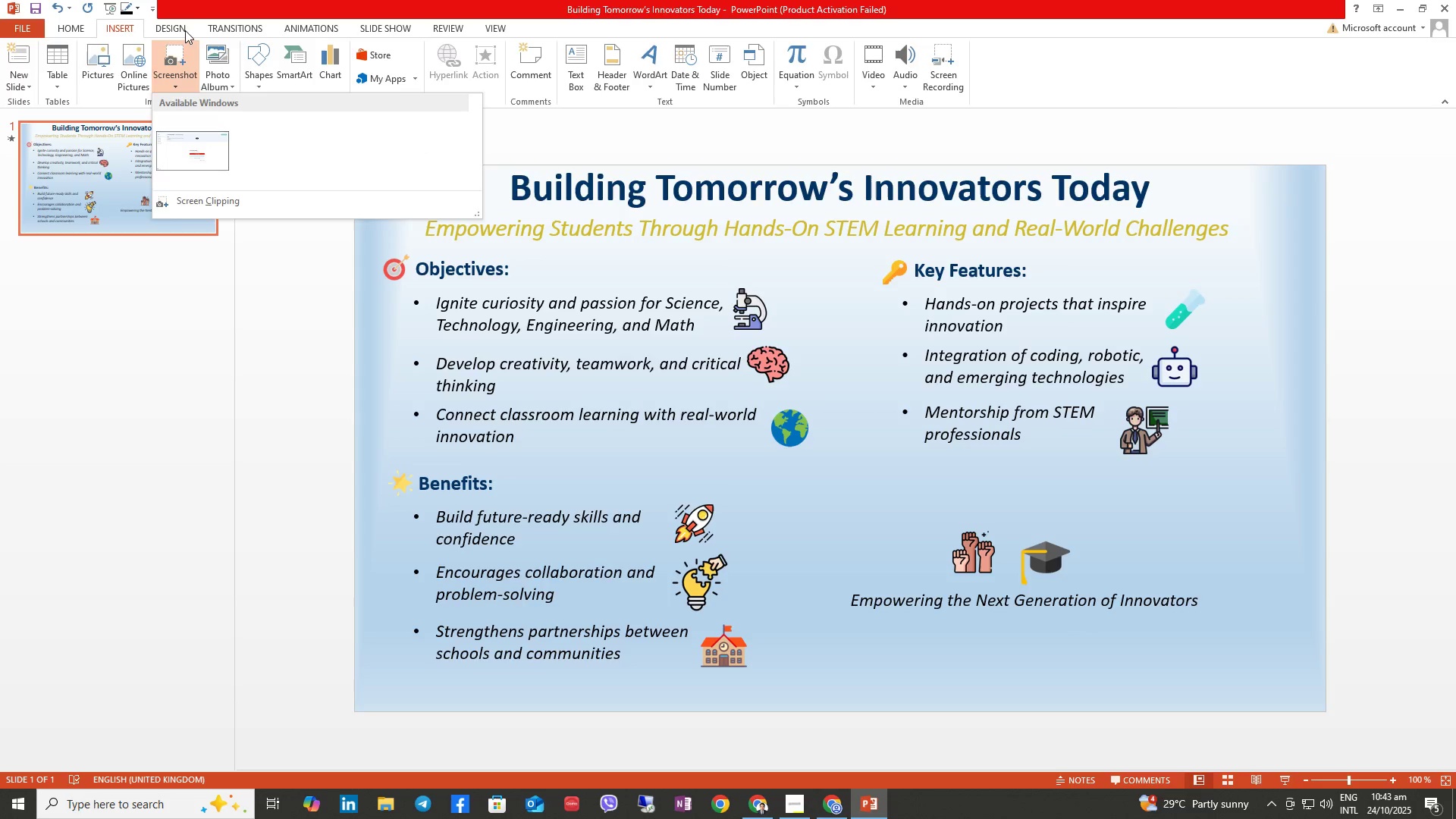 
left_click([184, 30])
 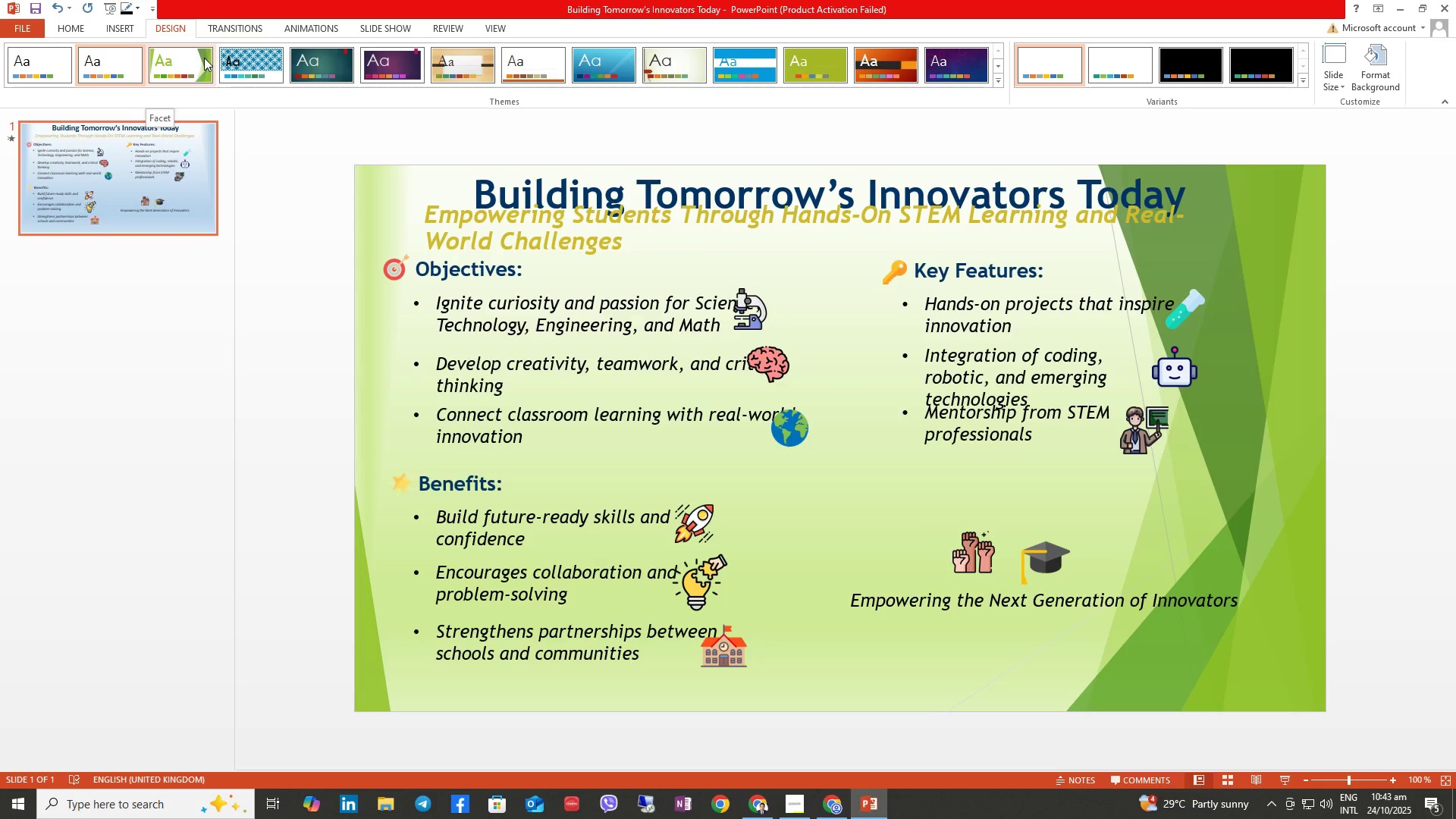 
wait(6.63)
 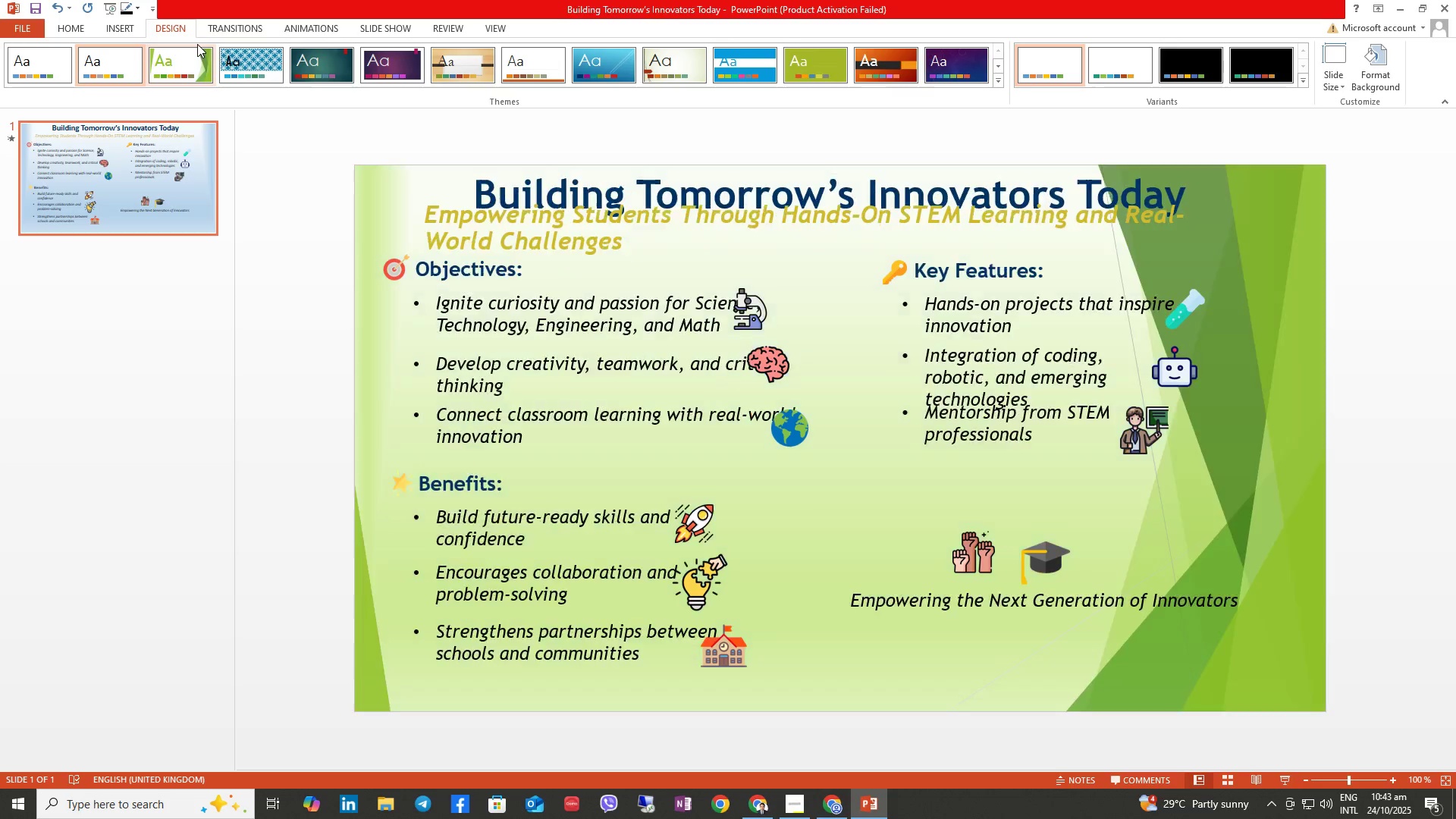 
left_click([280, 384])
 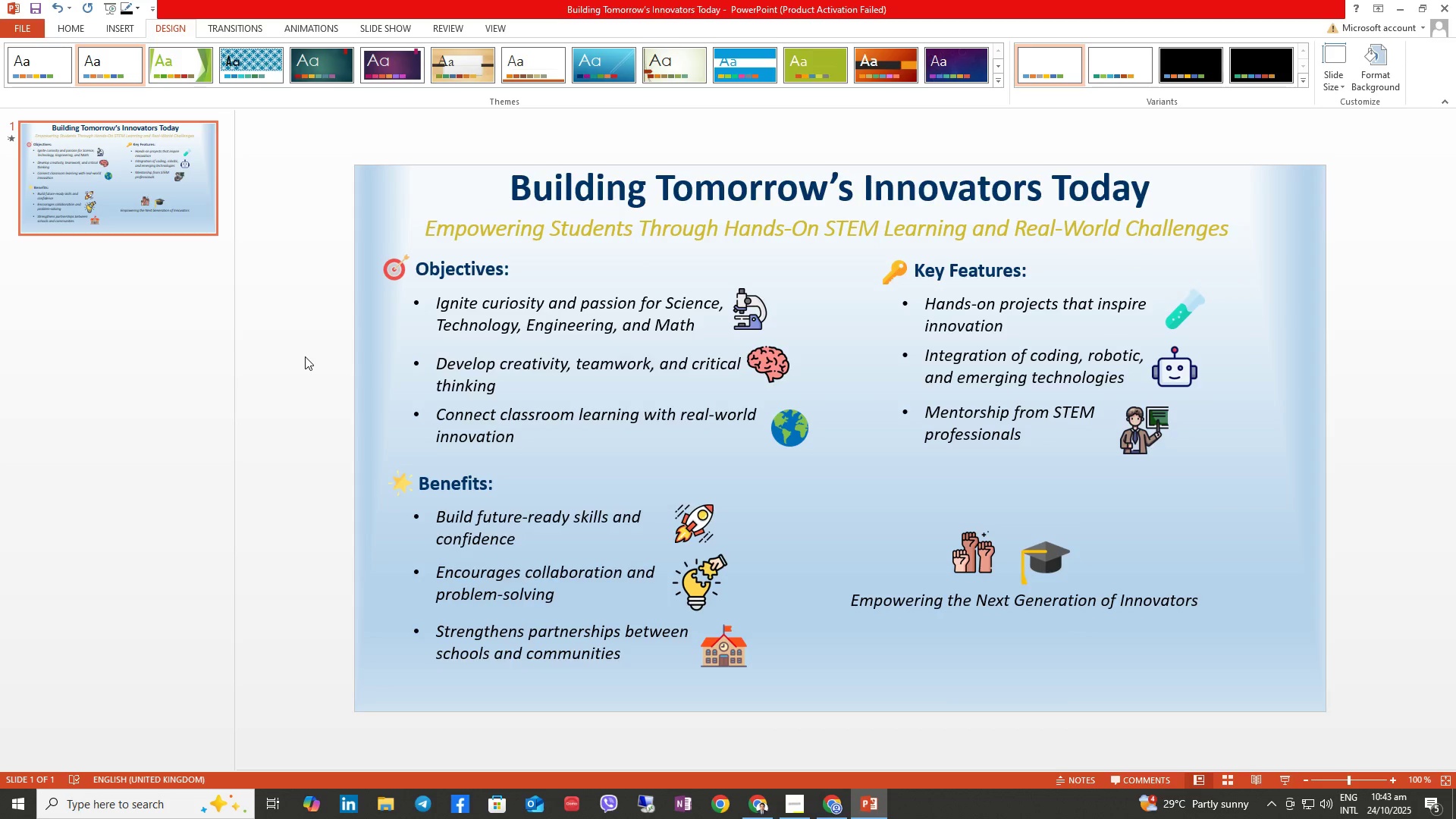 
wait(11.23)
 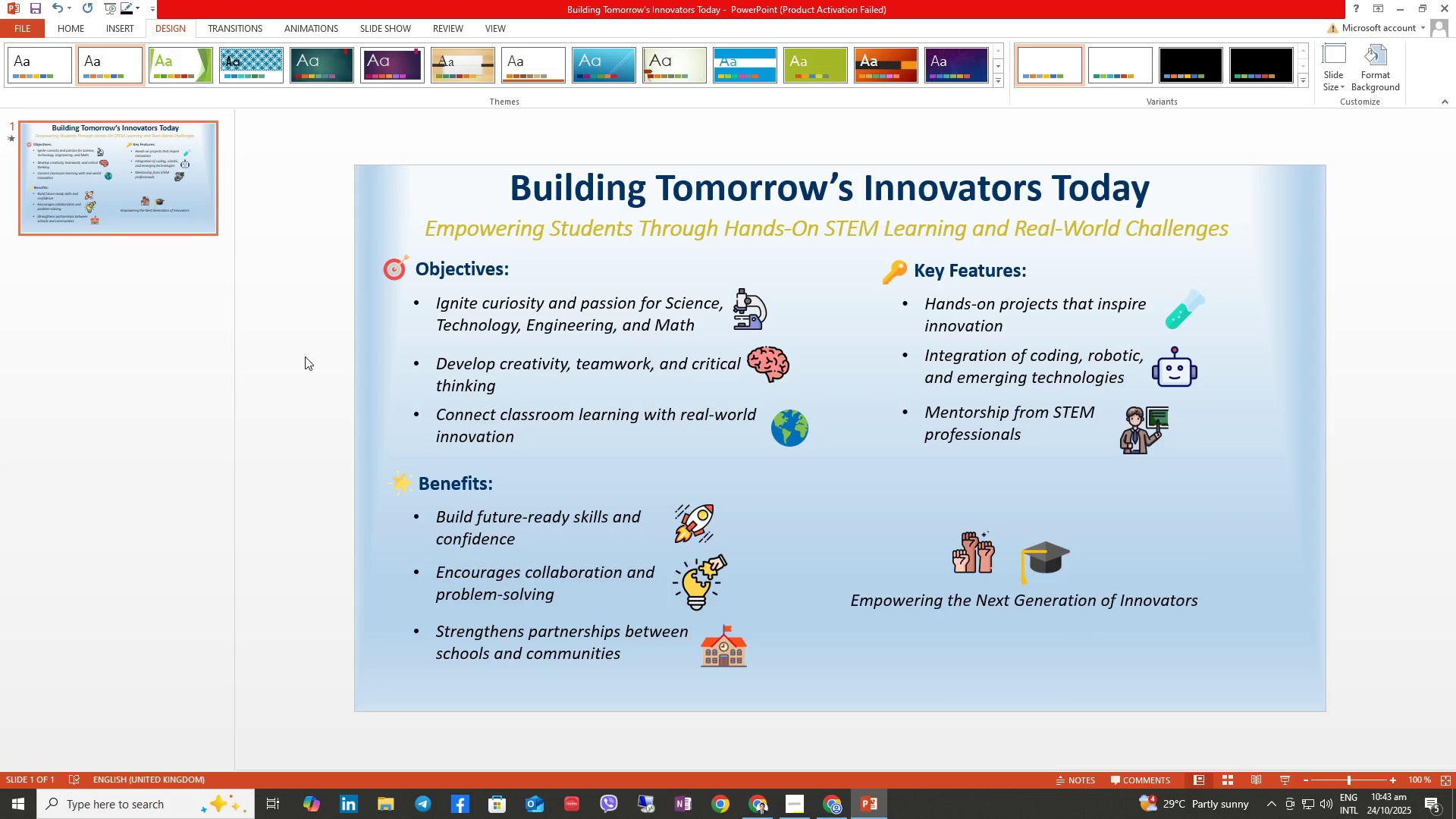 
left_click([654, 466])
 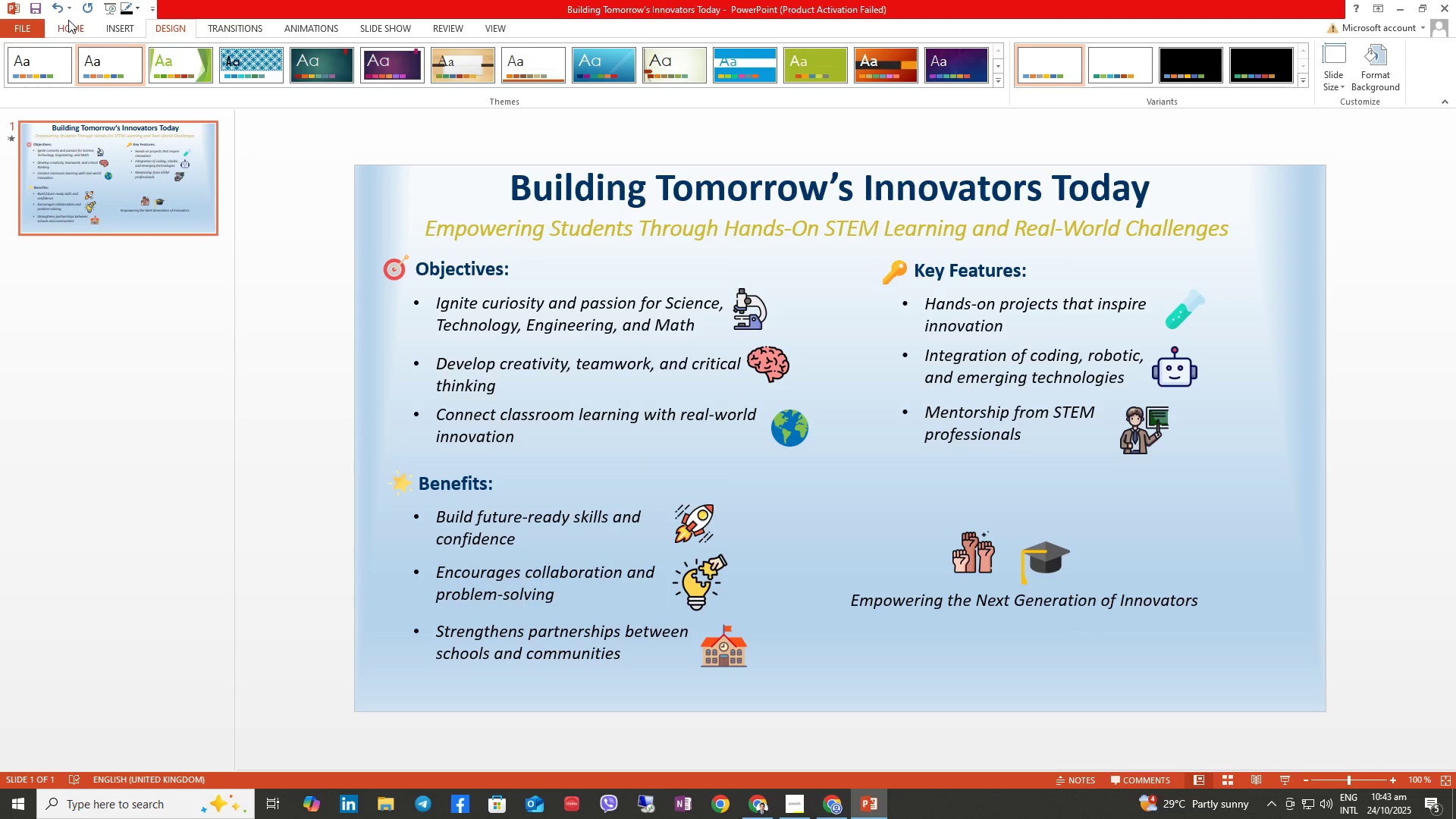 
left_click([68, 20])
 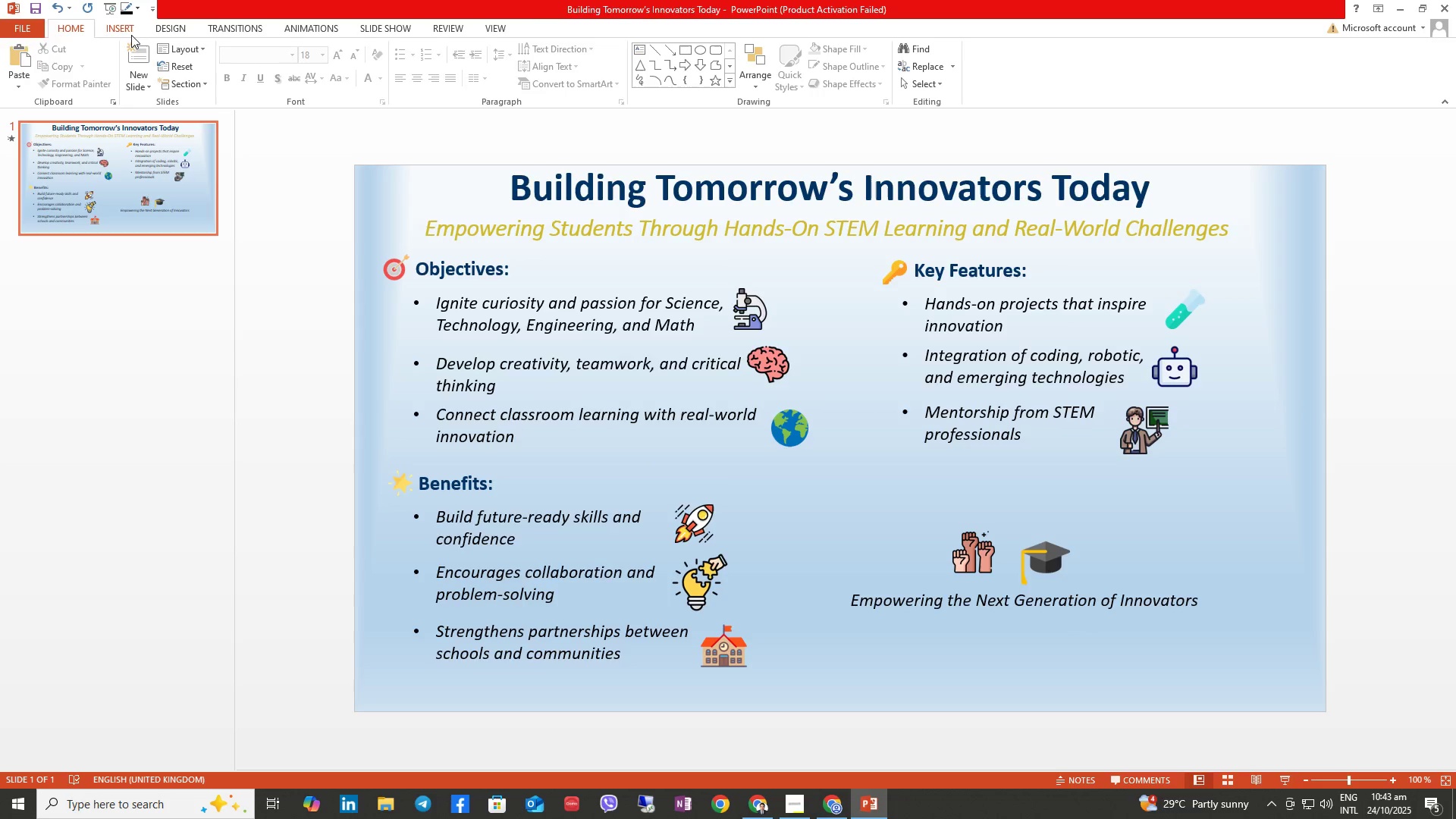 
left_click([124, 32])
 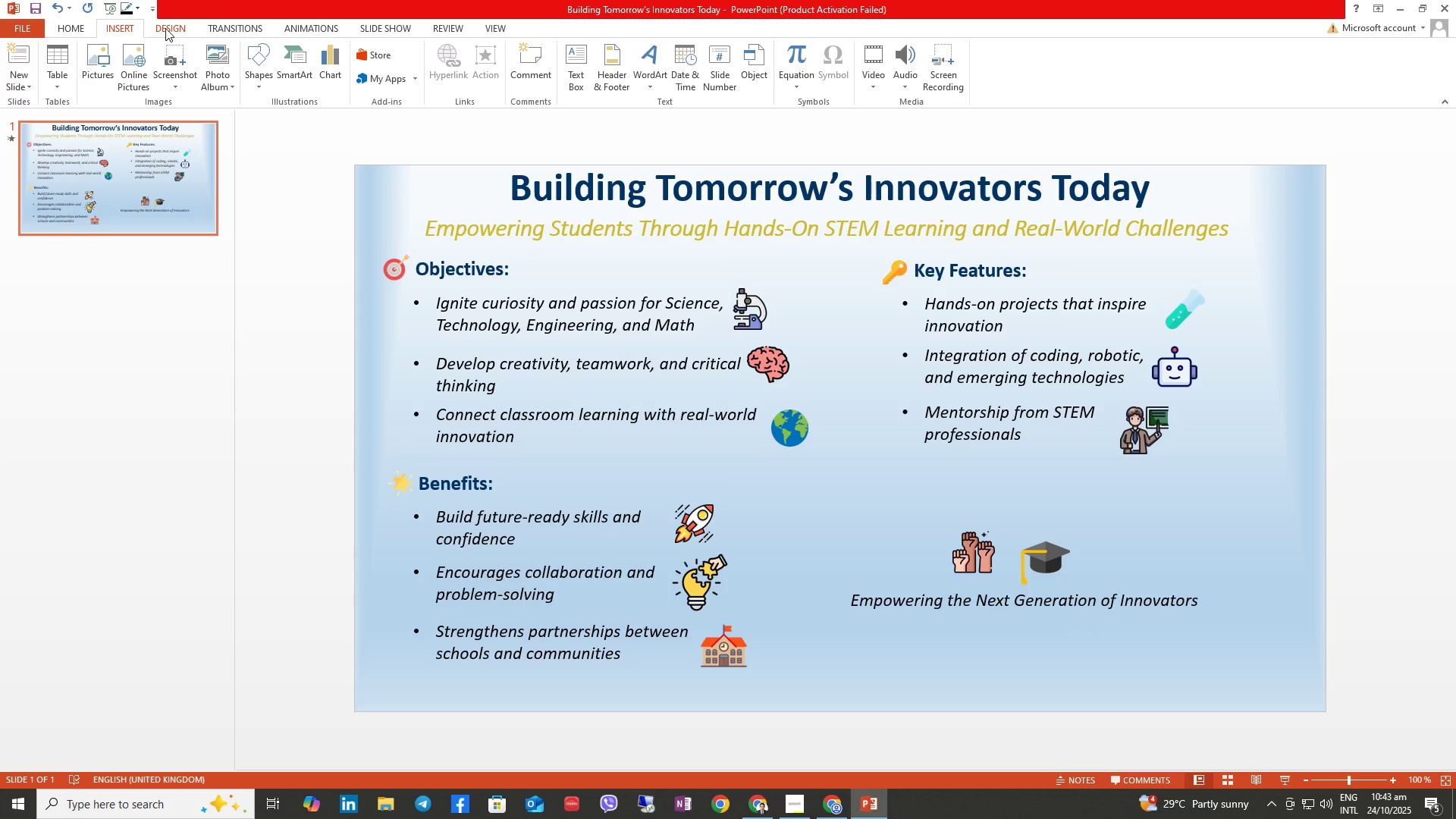 
left_click([168, 27])
 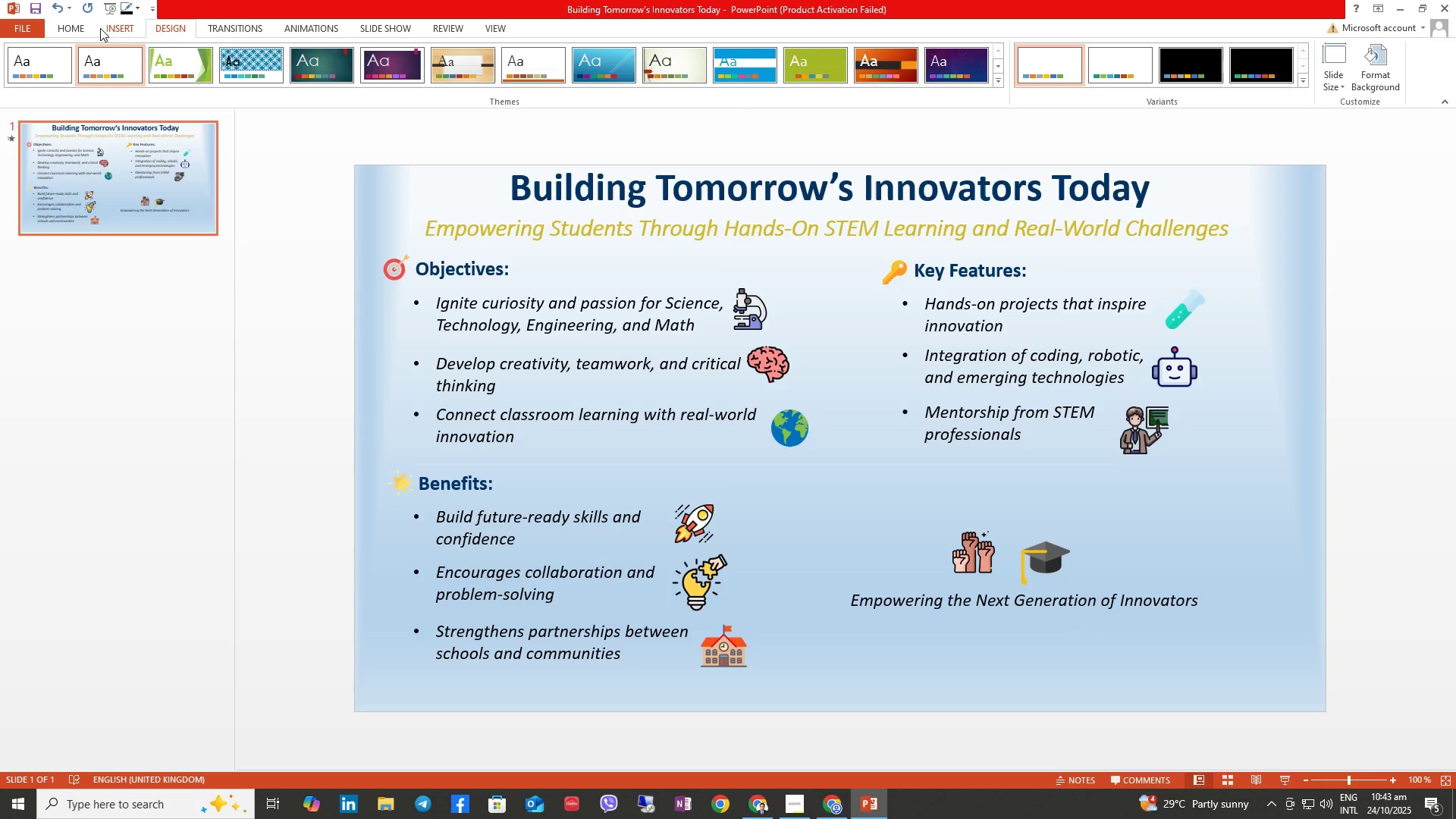 
left_click([83, 25])
 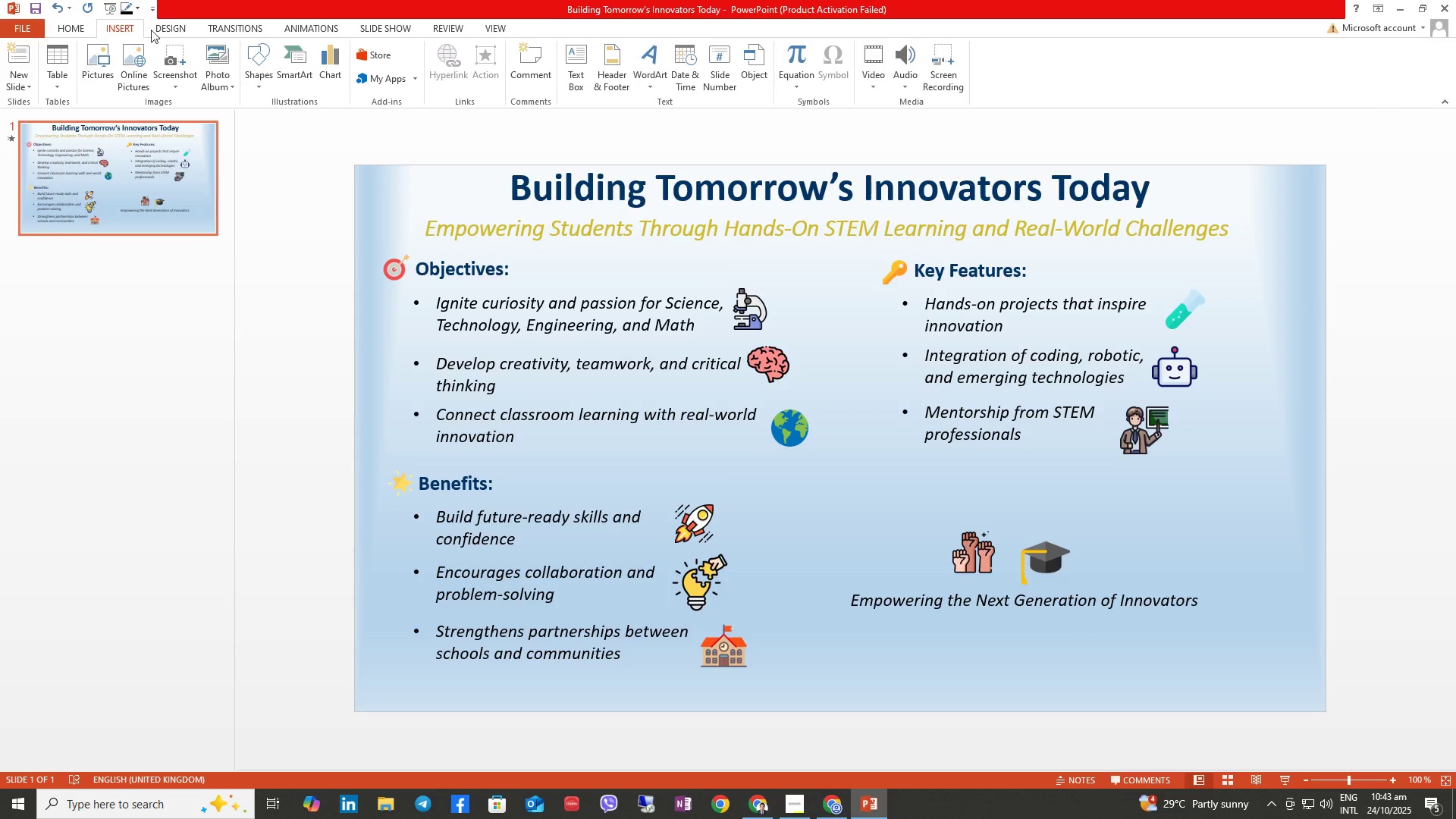 
double_click([163, 27])
 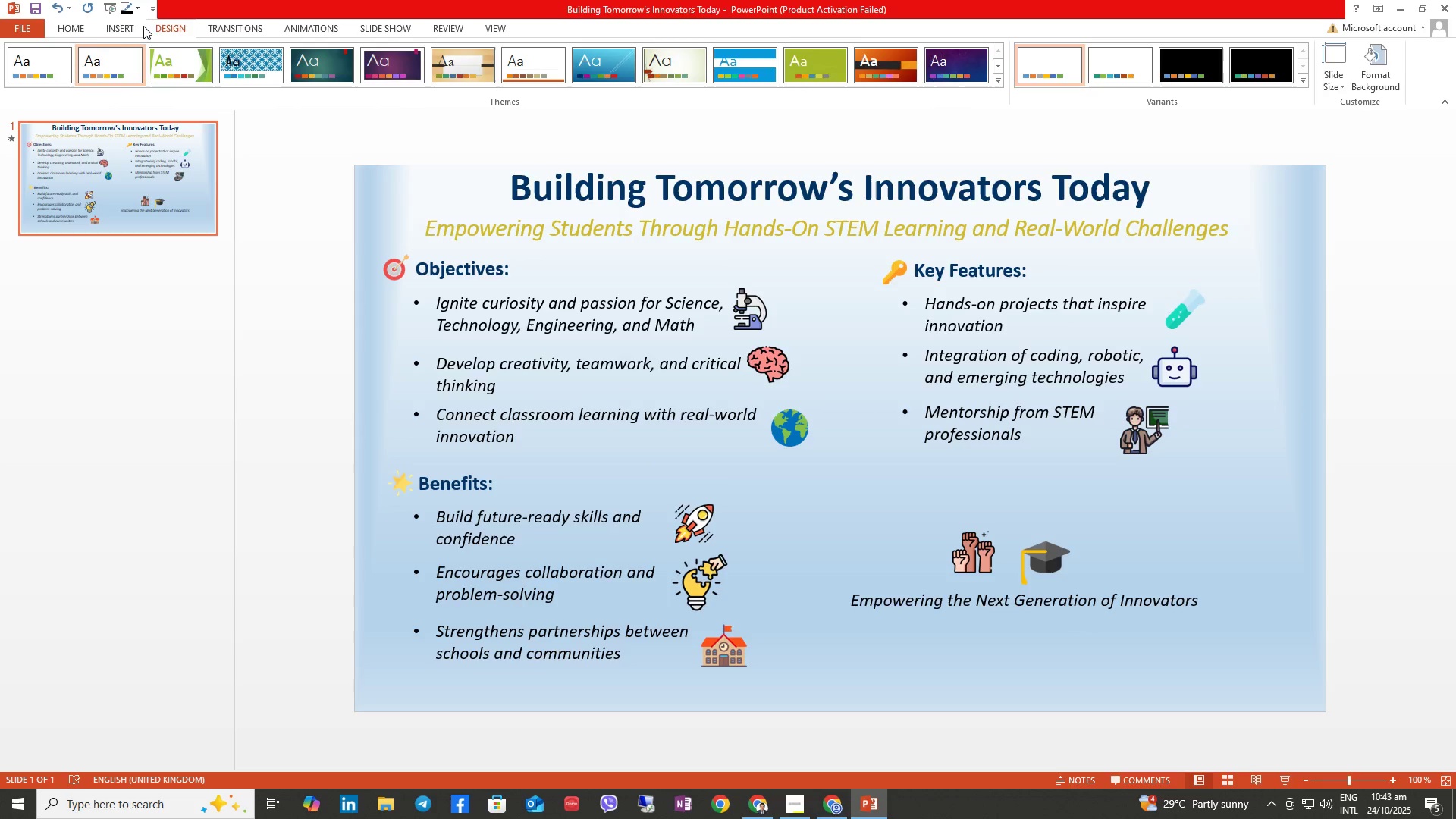 
left_click([129, 23])
 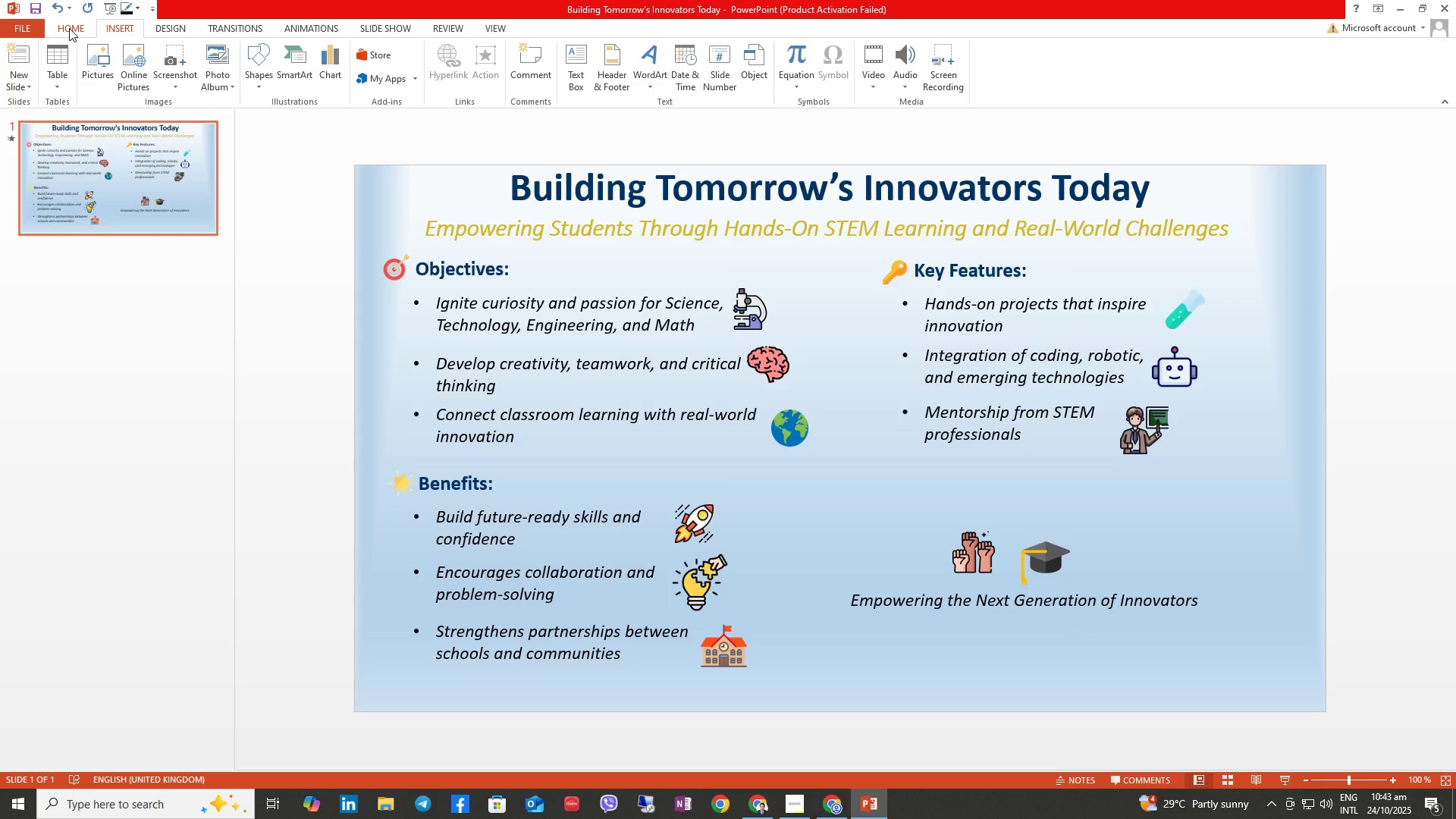 
left_click([69, 28])
 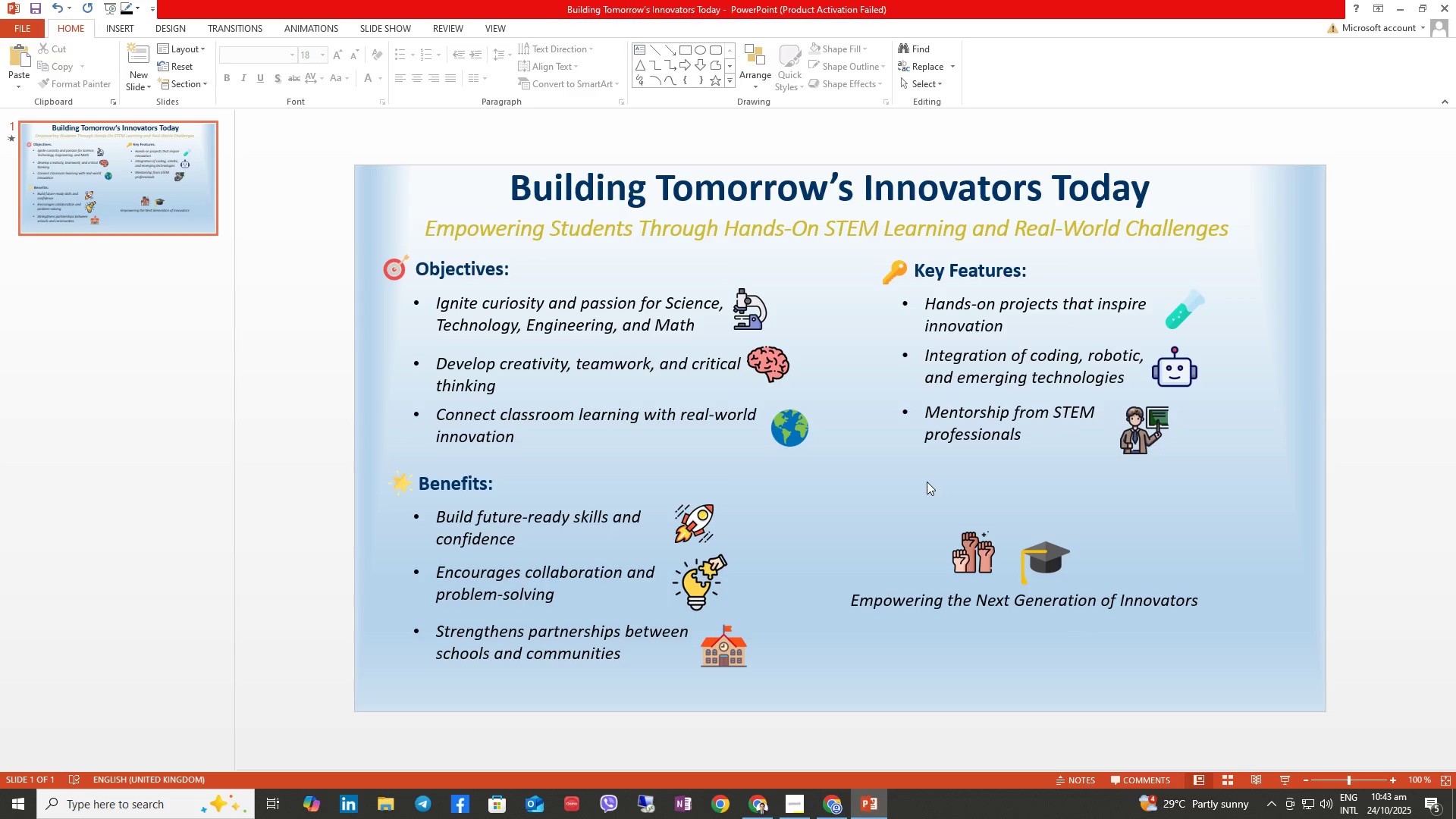 
left_click([888, 459])
 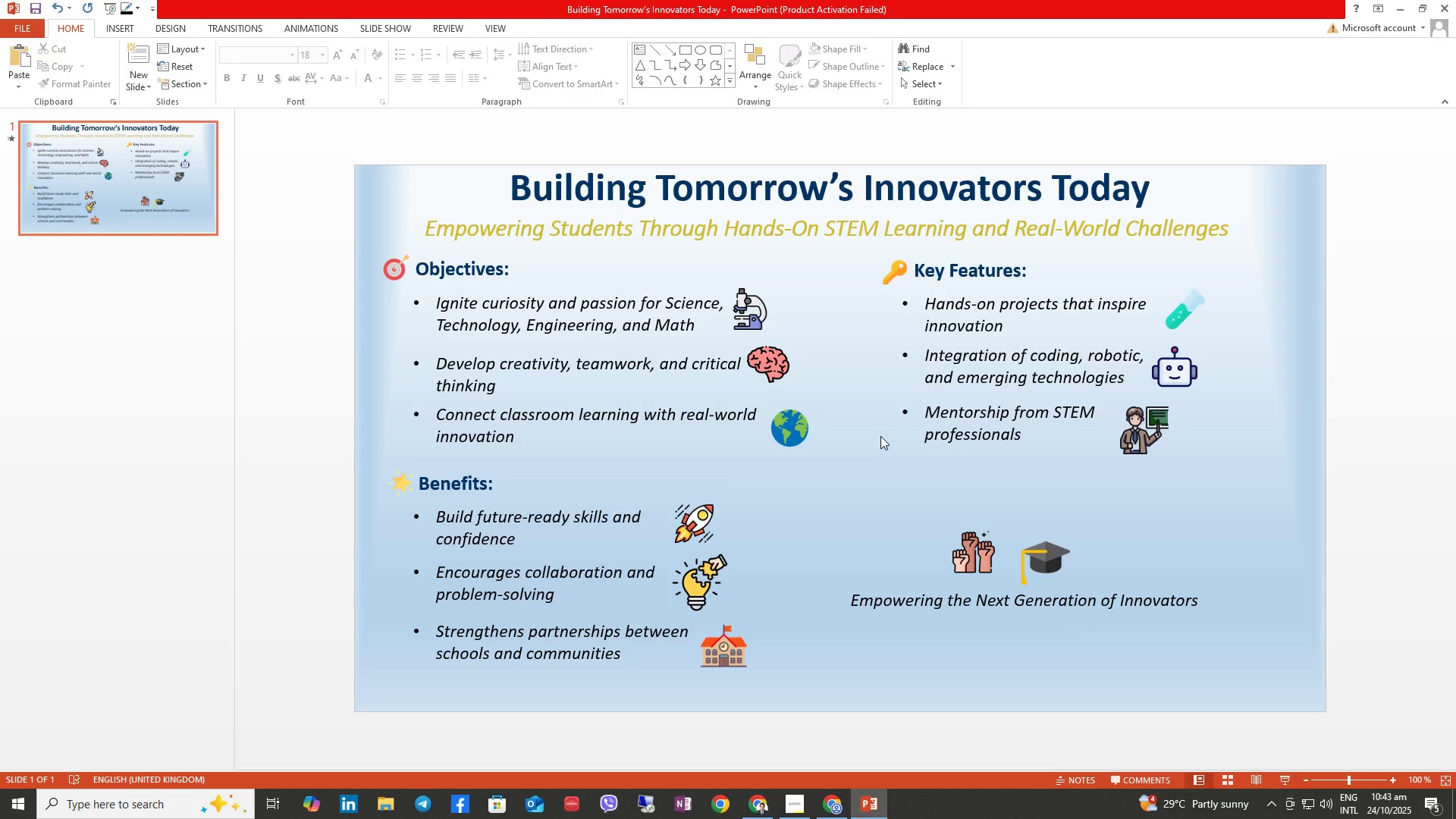 
key(Control+S)
 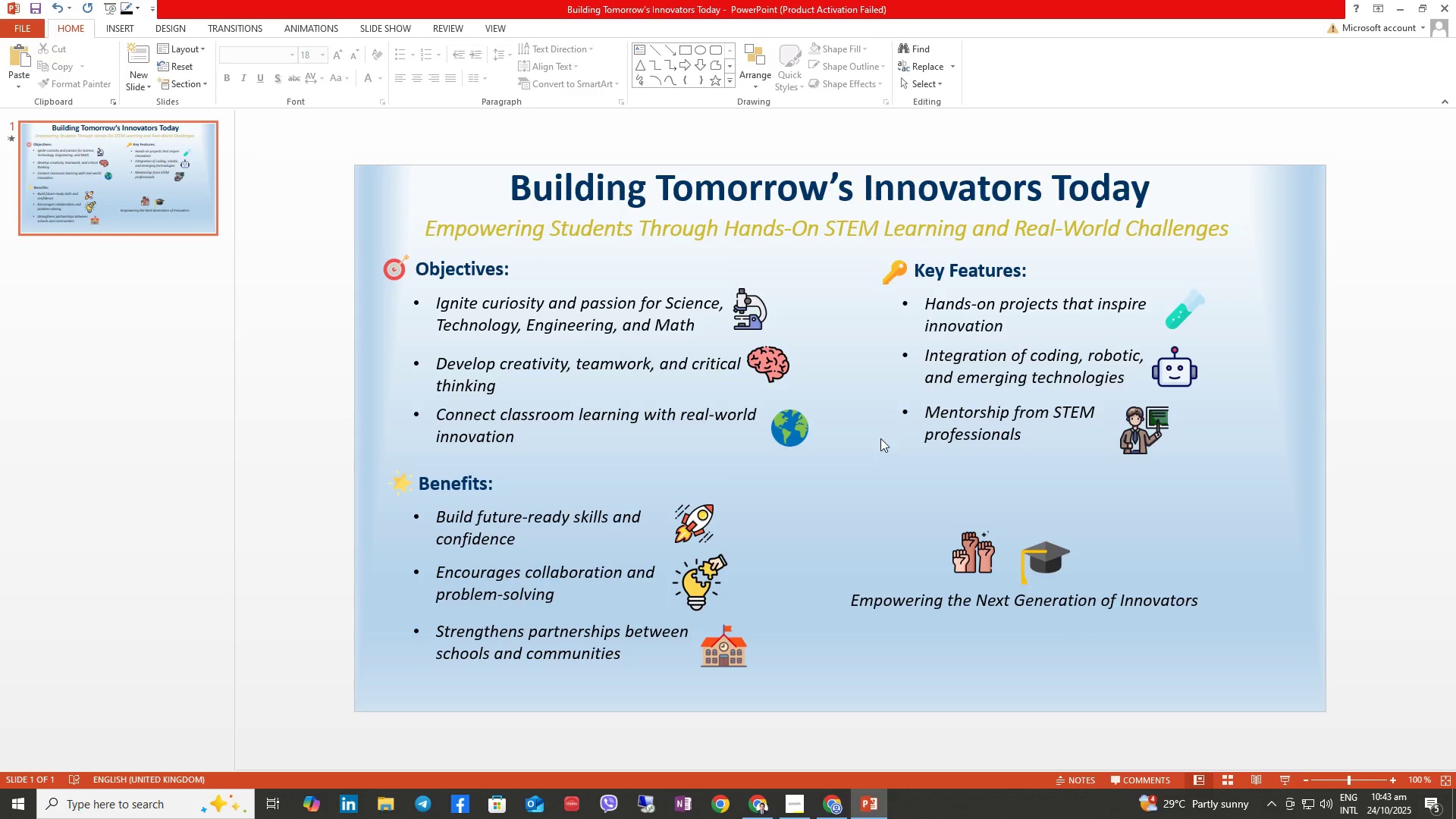 
key(Control+S)
 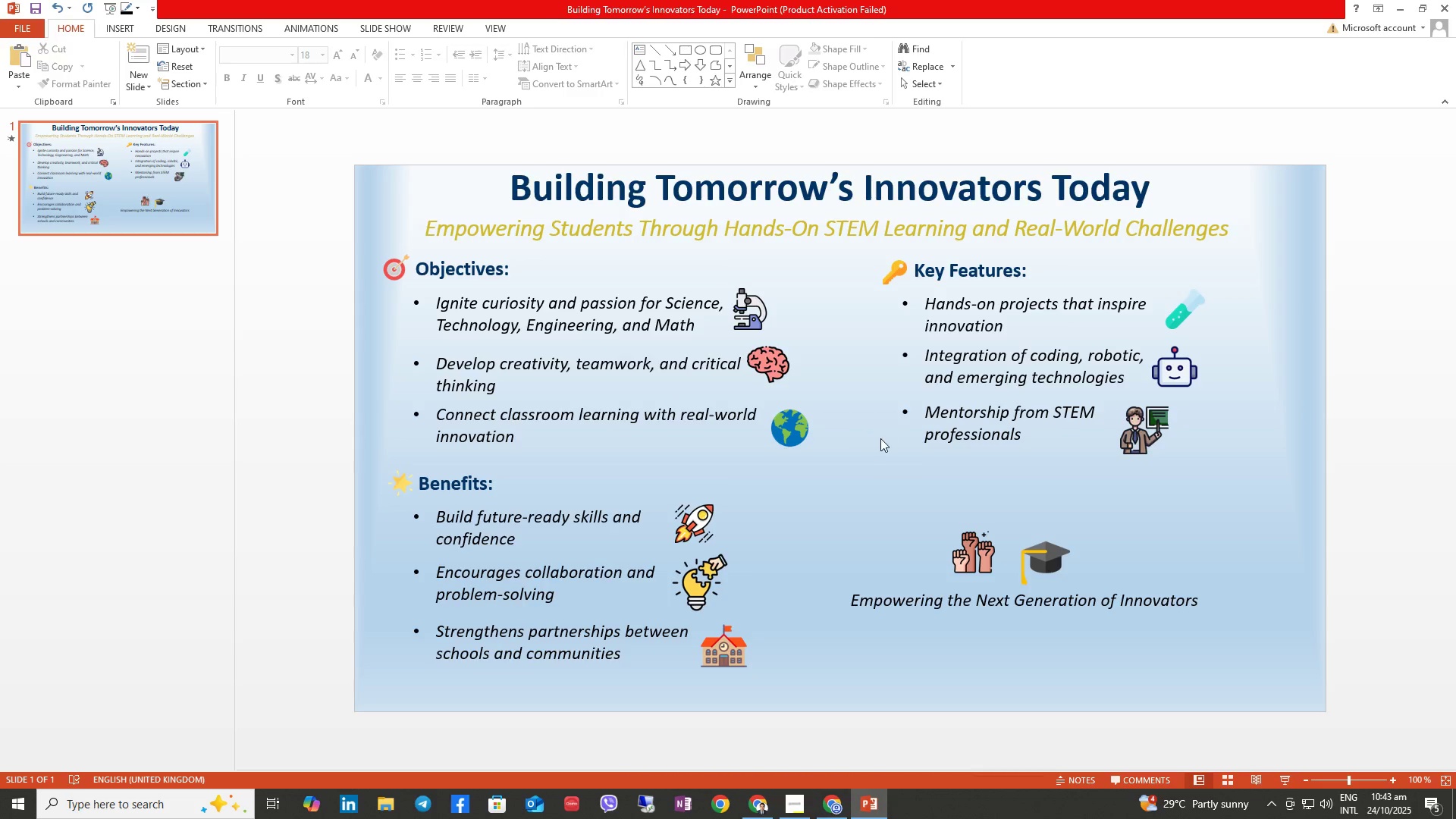 
key(Control+S)
 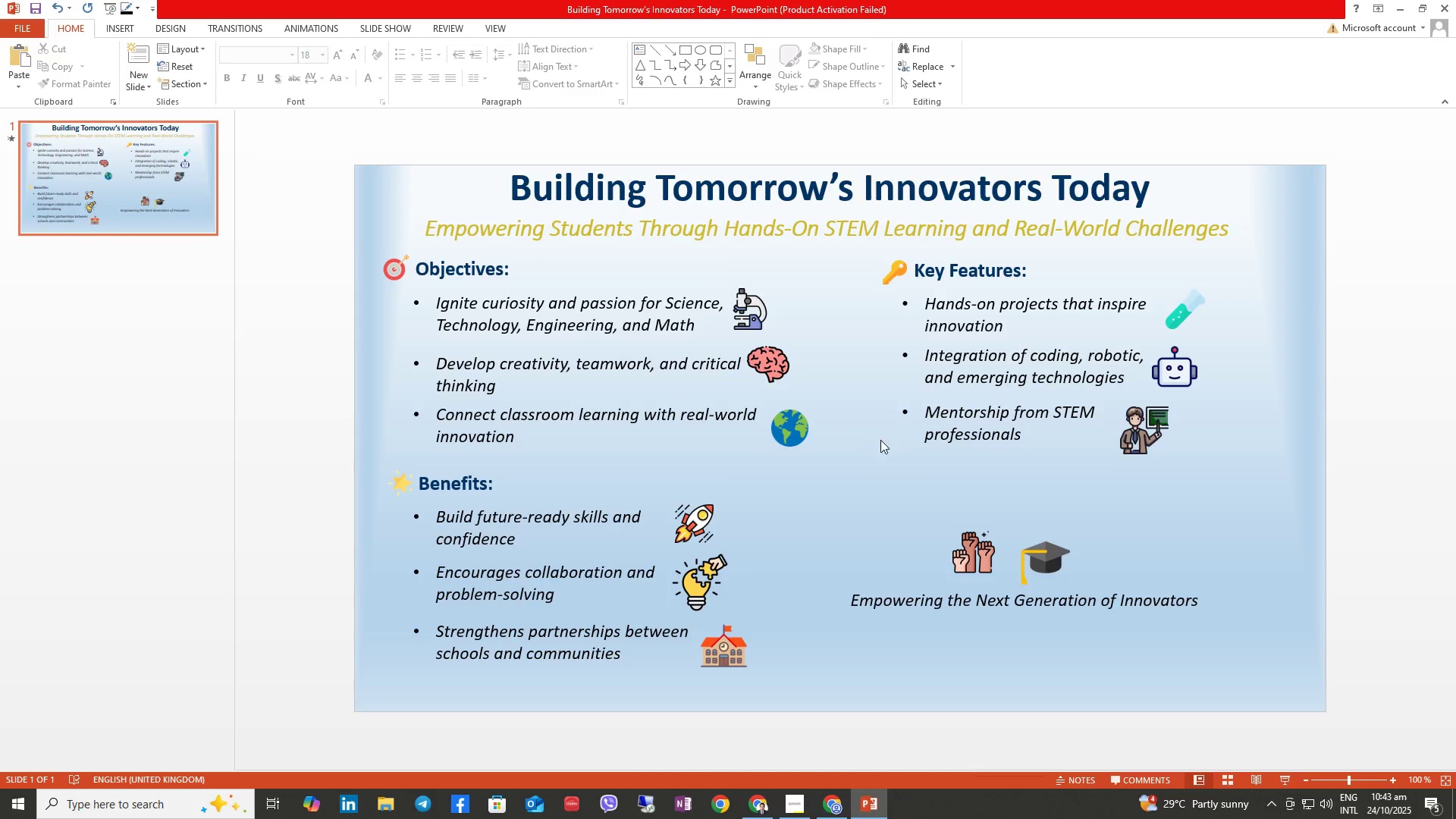 
key(Control+S)
 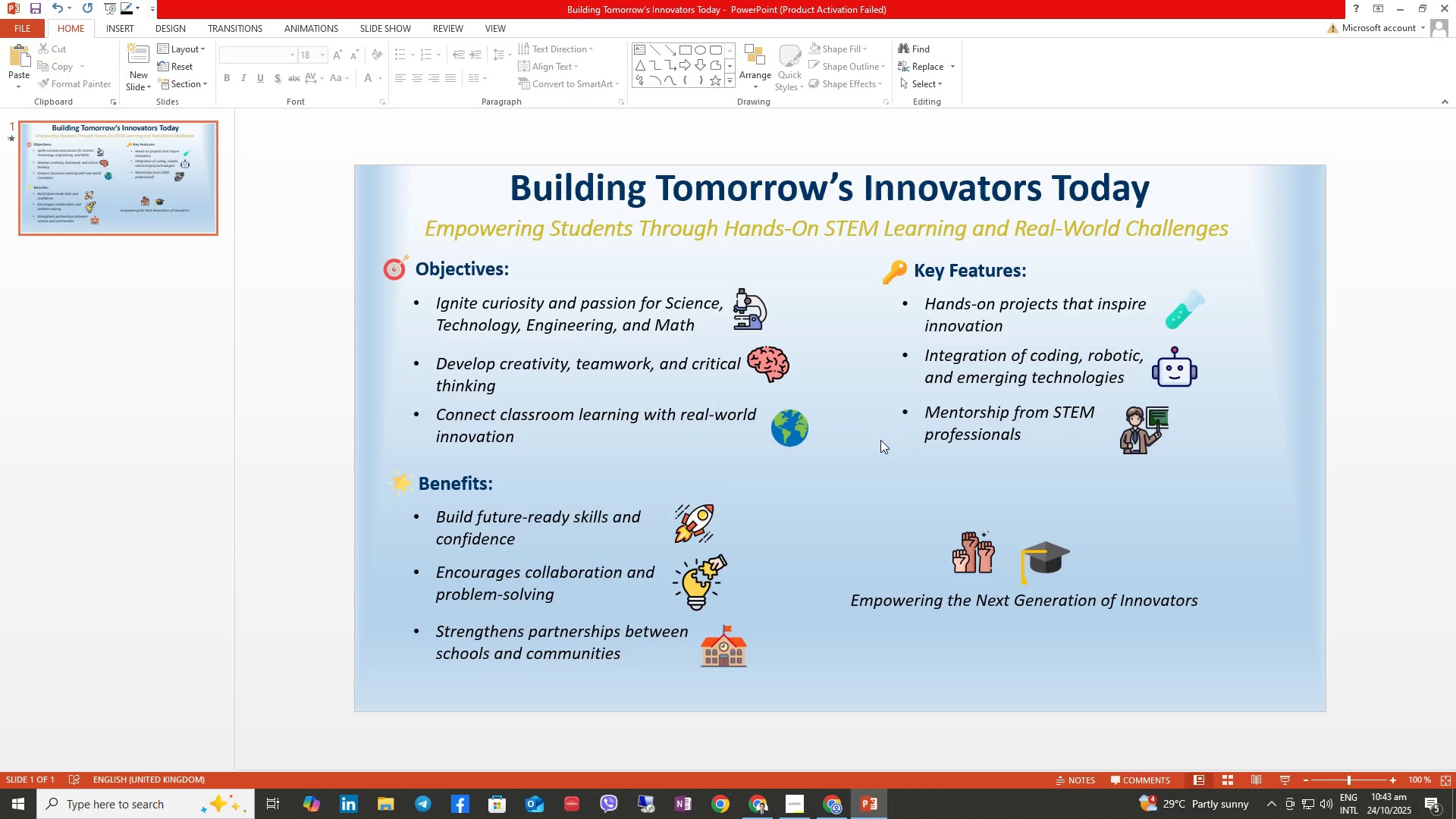 
key(Control+S)
 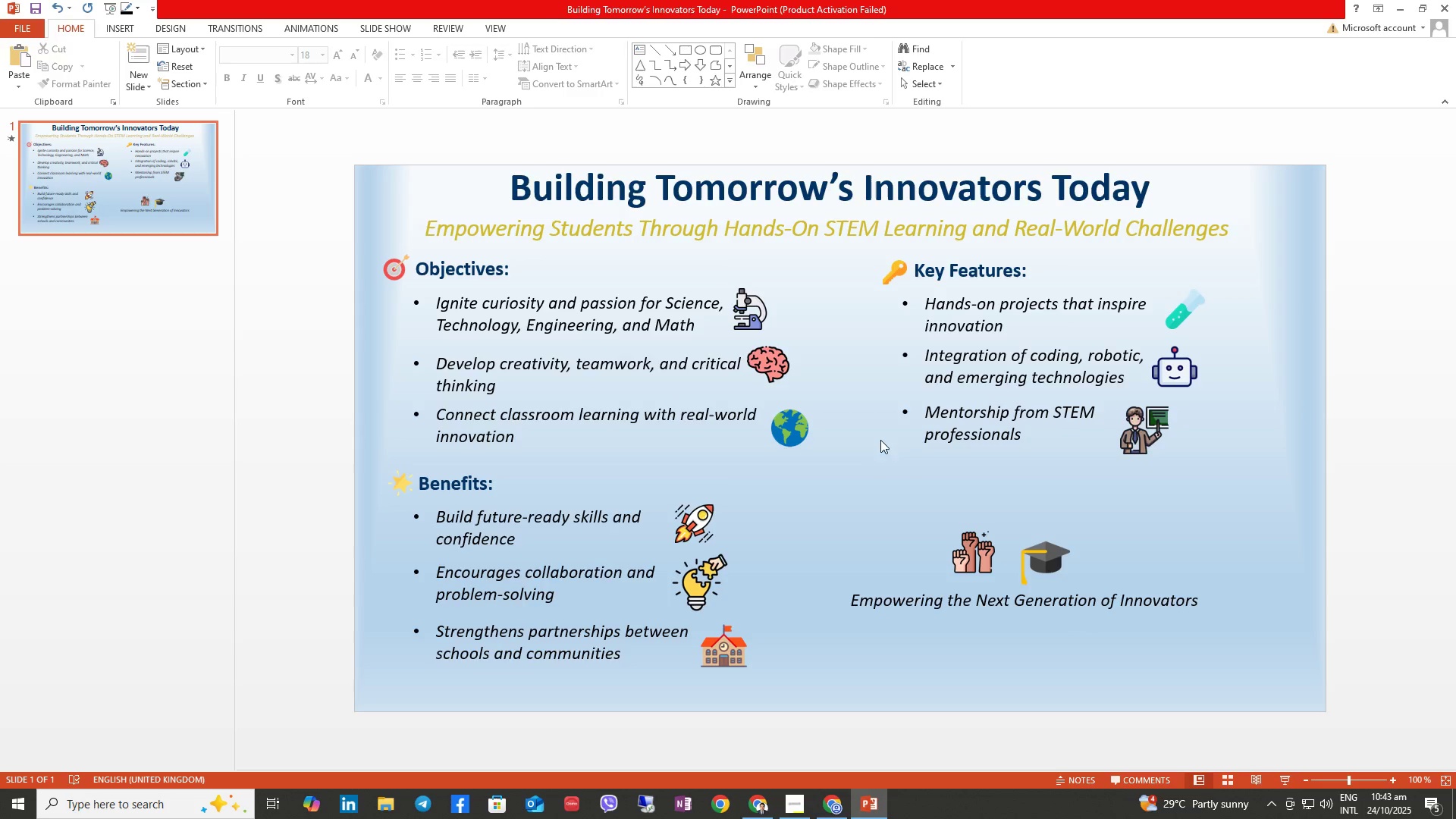 
key(Control+S)
 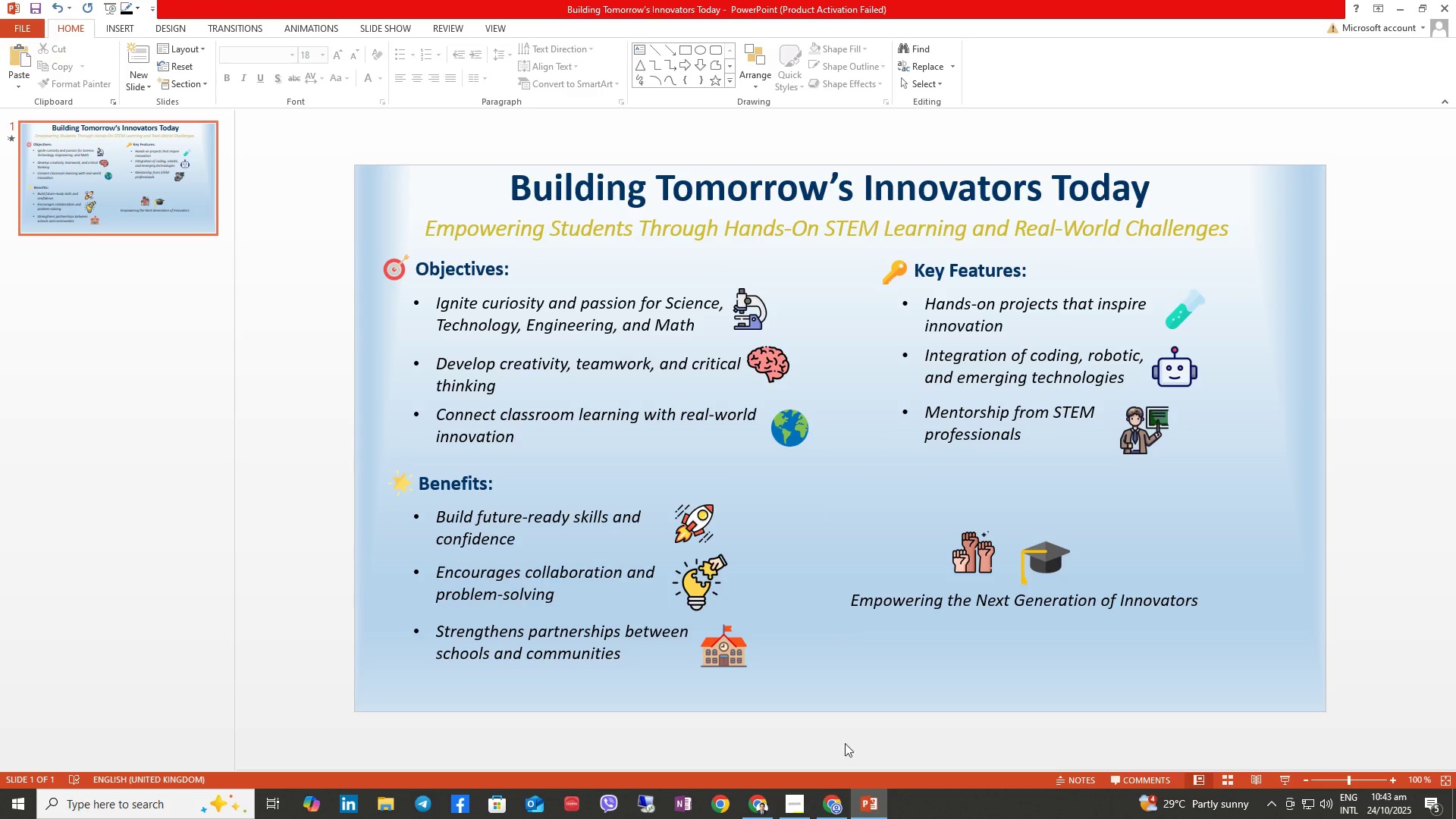 
mouse_move([817, 810])